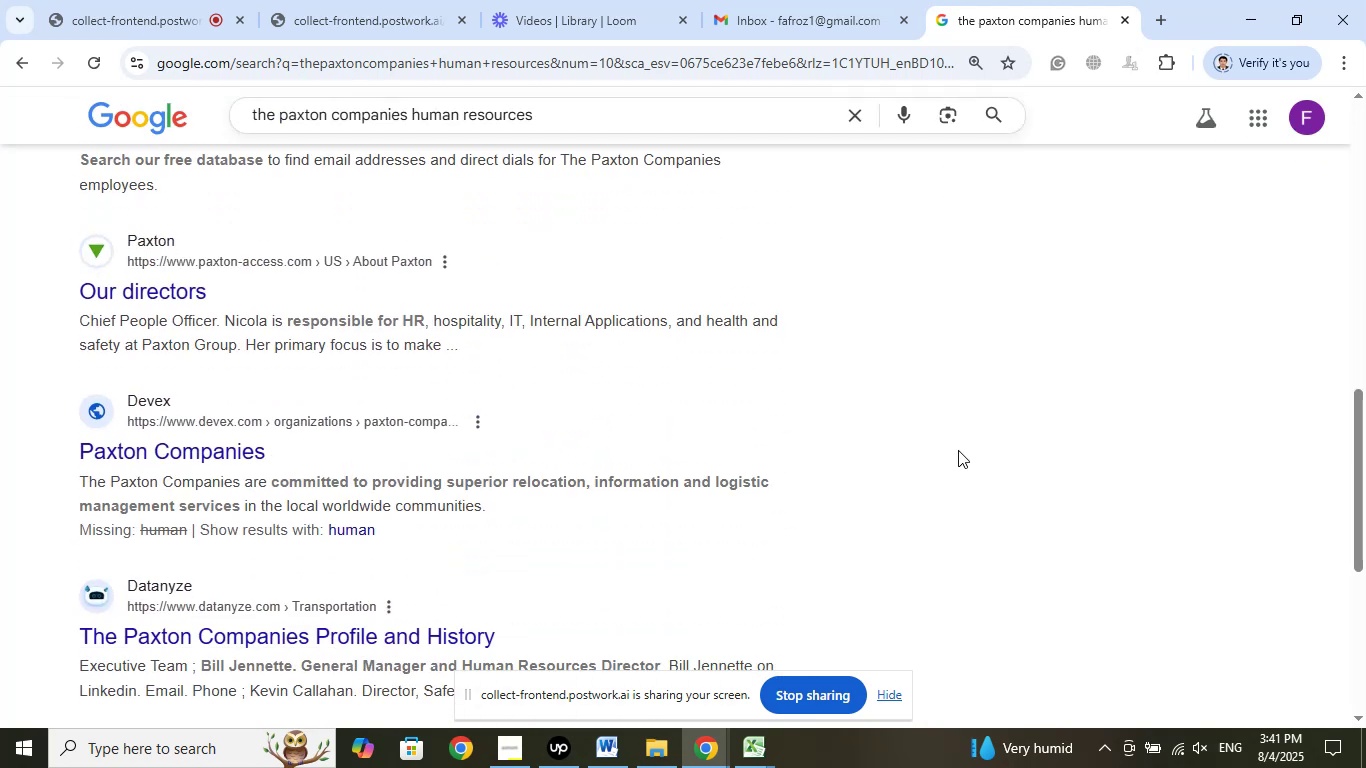 
scroll: coordinate [958, 449], scroll_direction: up, amount: 10.0
 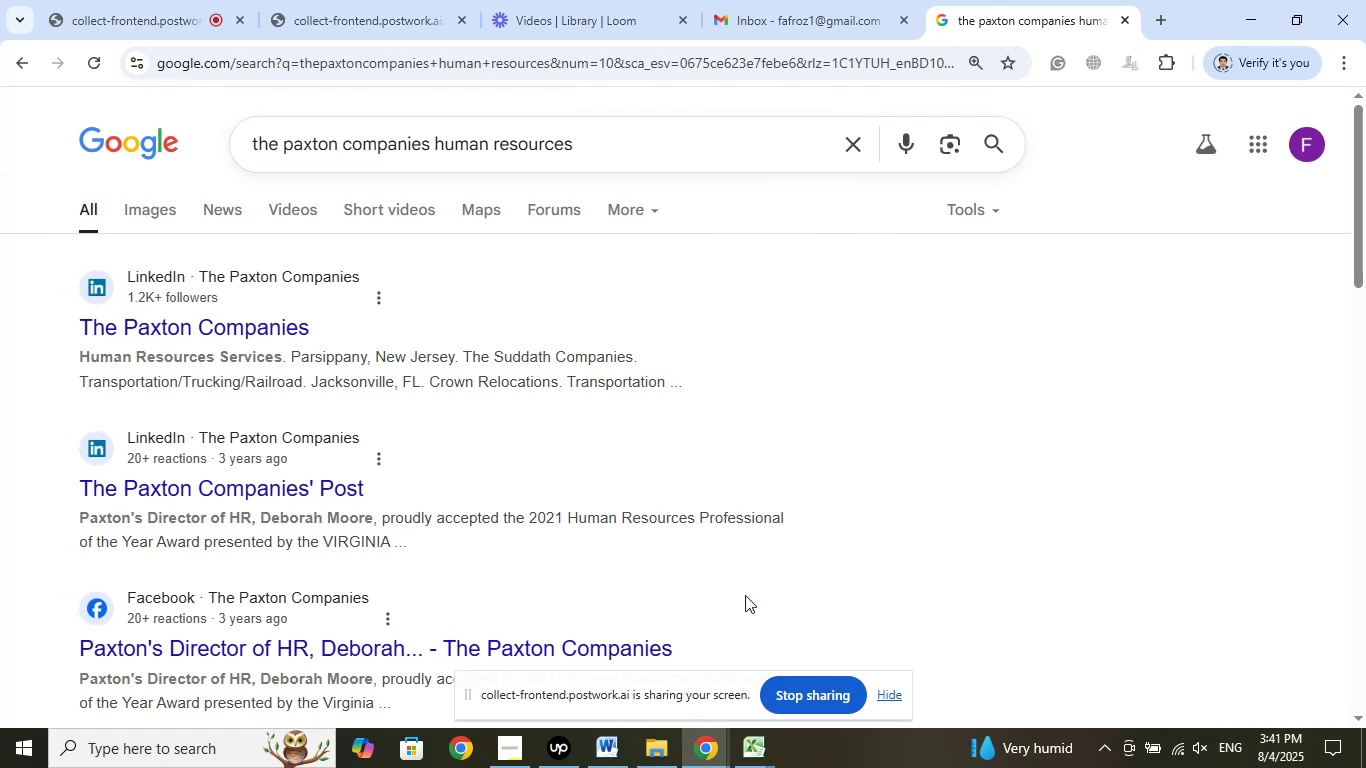 
scroll: coordinate [934, 460], scroll_direction: down, amount: 2.0
 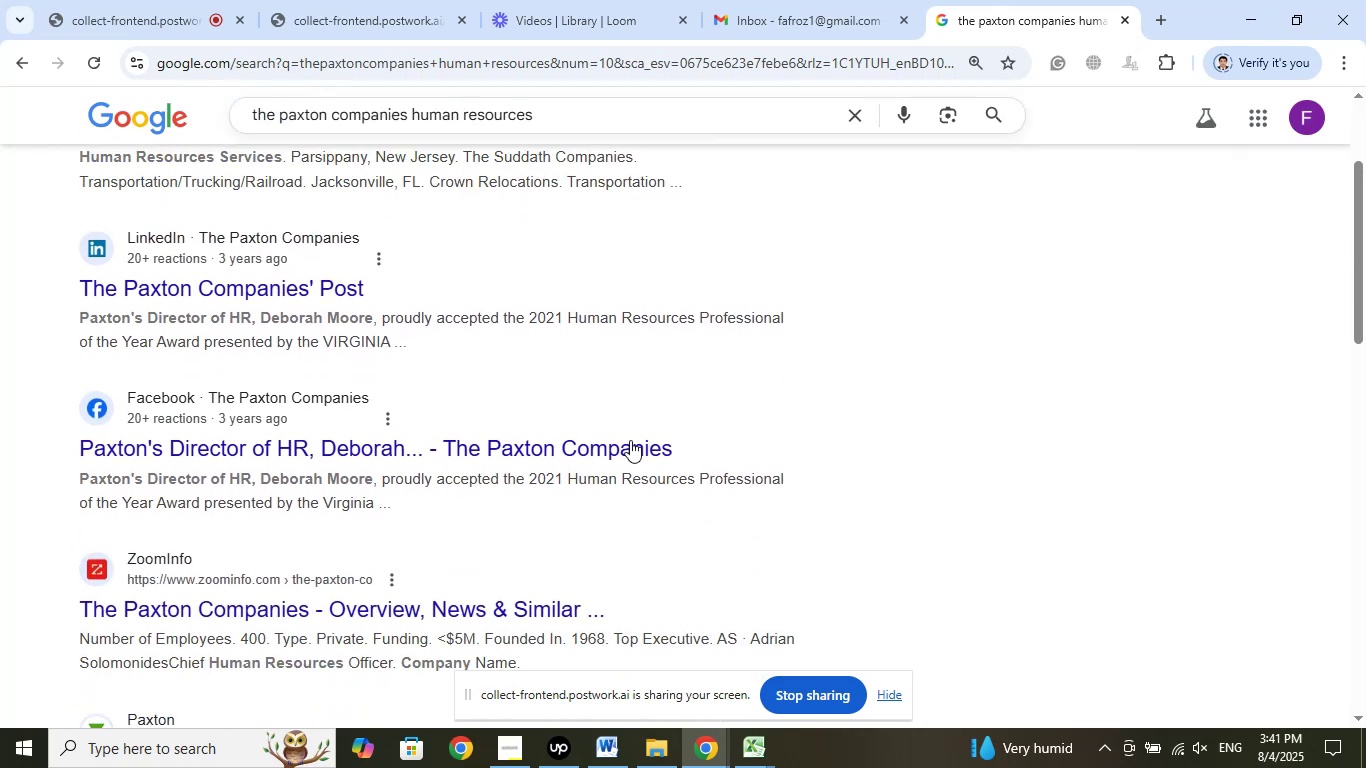 
right_click([608, 443])
 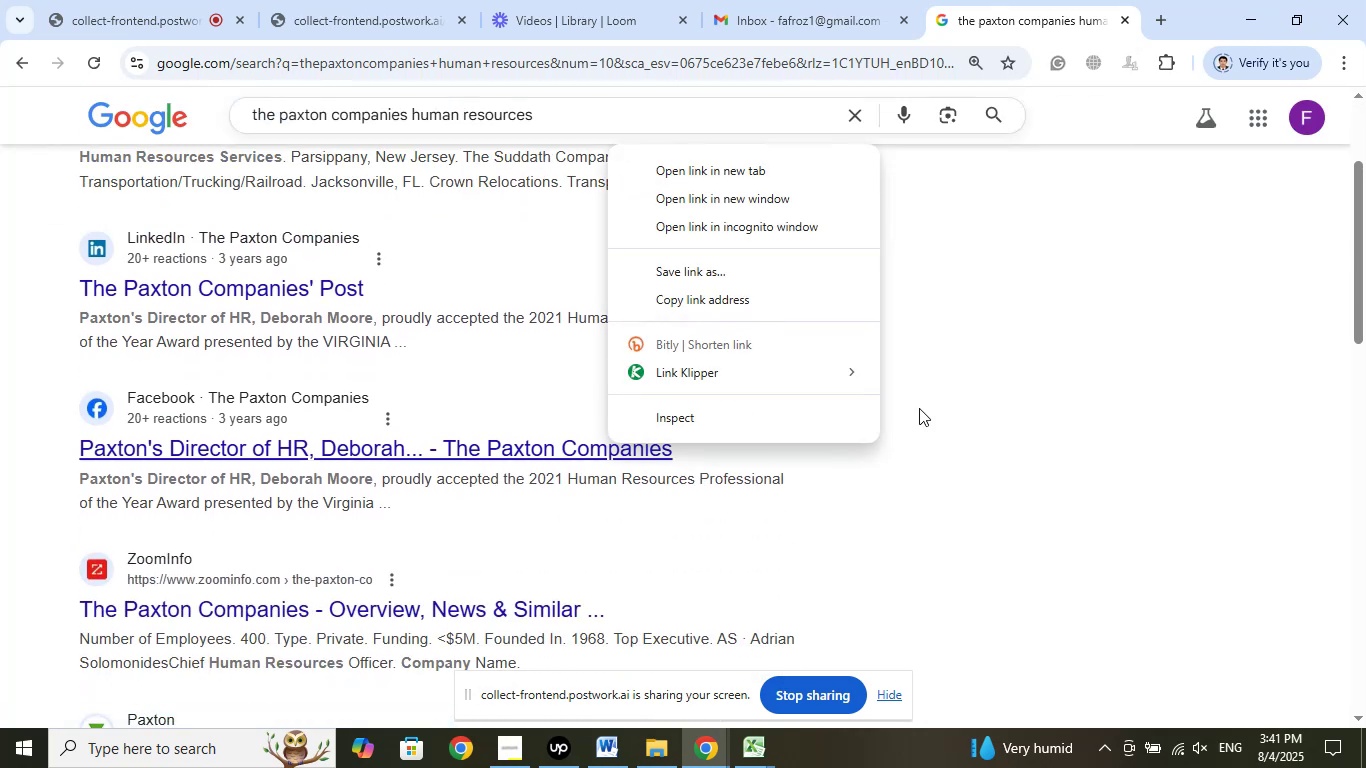 
left_click([1025, 408])
 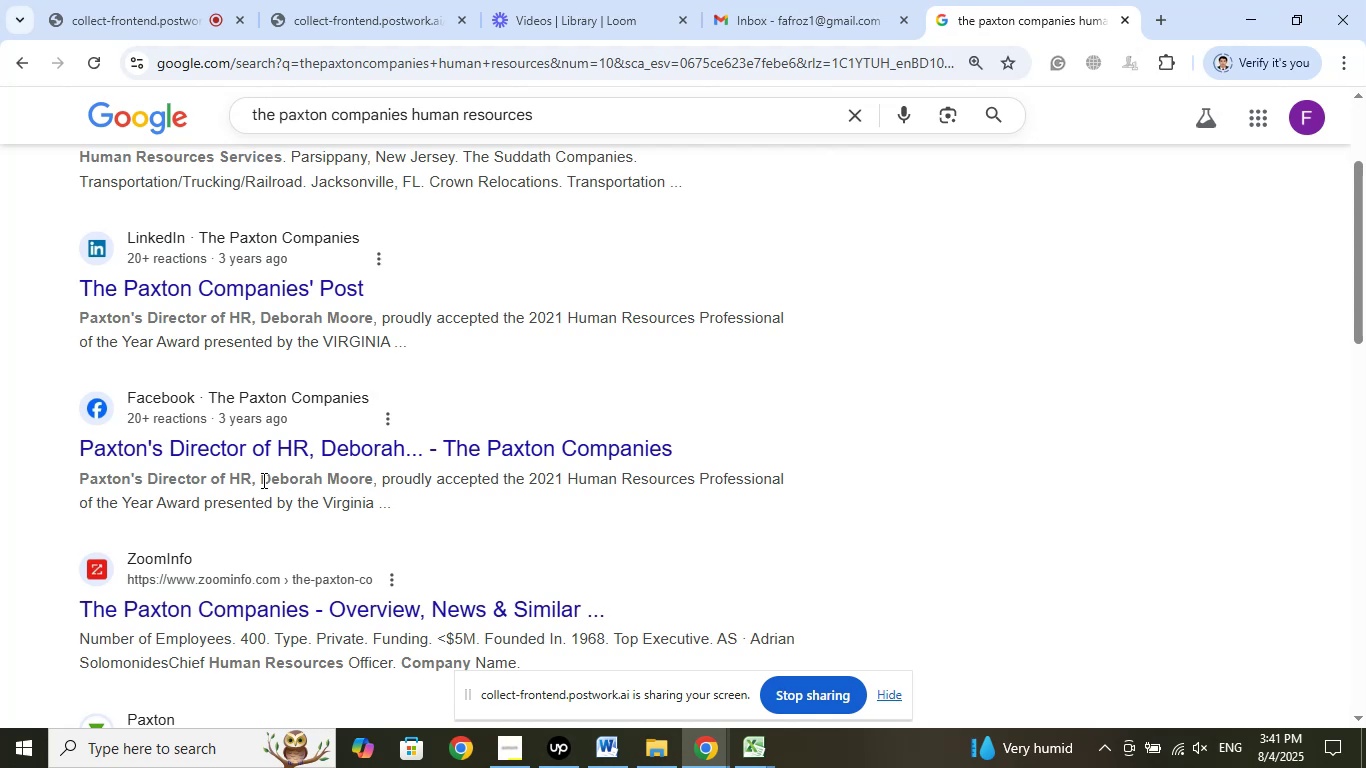 
wait(7.73)
 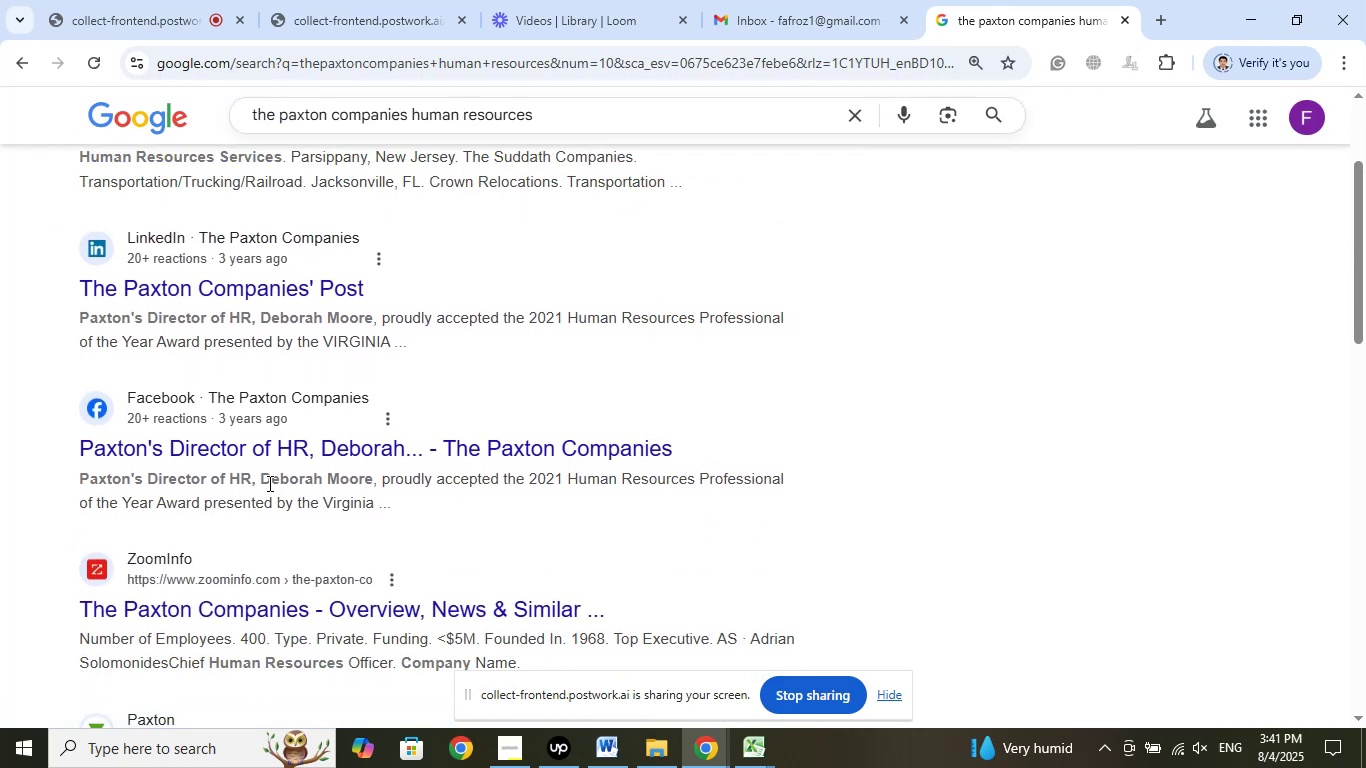 
left_click_drag(start_coordinate=[259, 481], to_coordinate=[372, 479])
 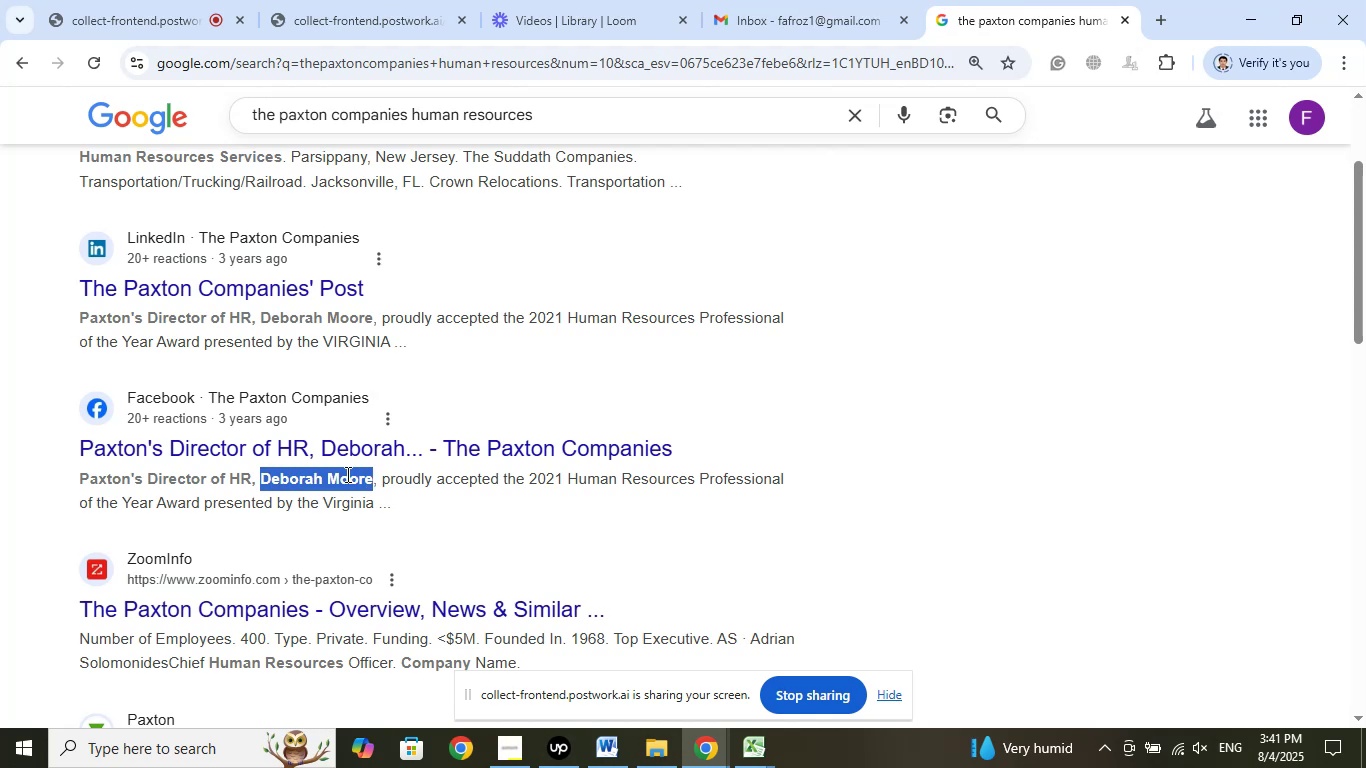 
right_click([346, 474])
 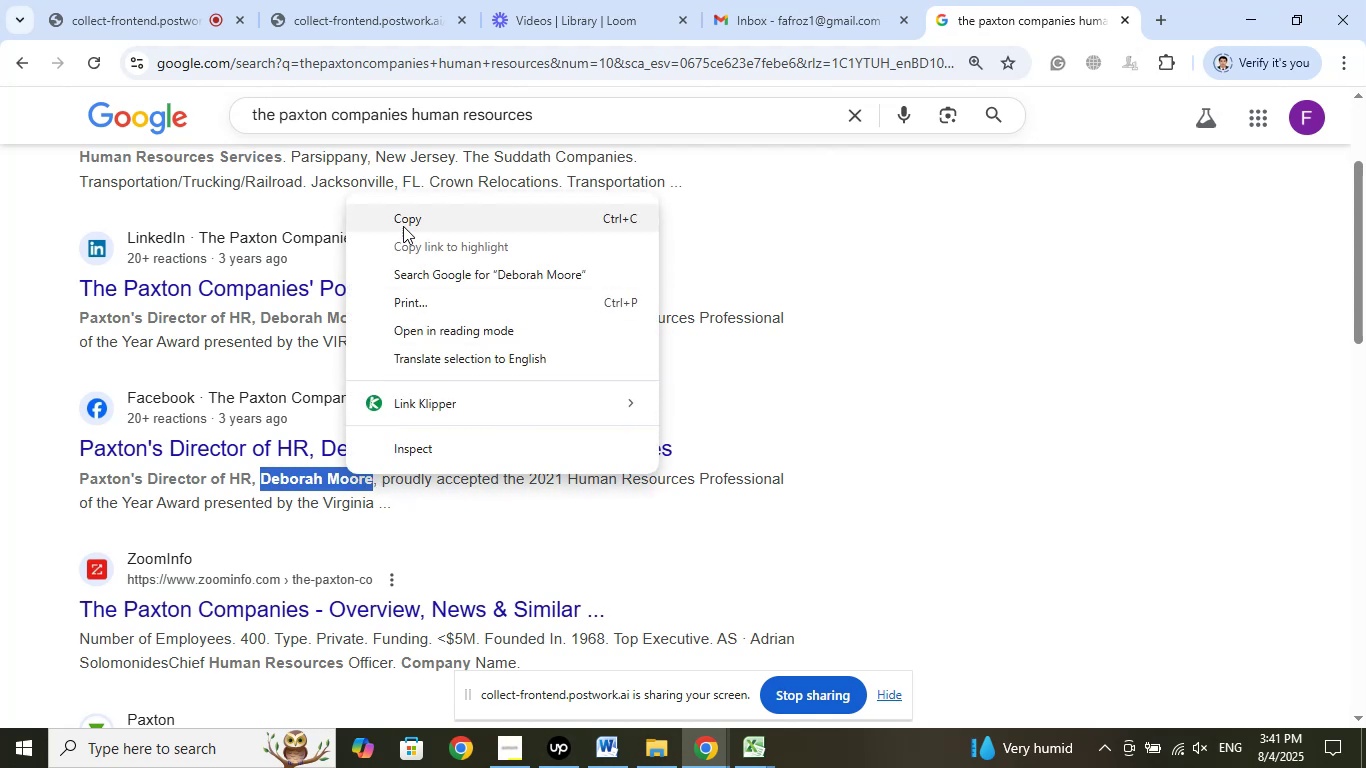 
left_click([407, 221])
 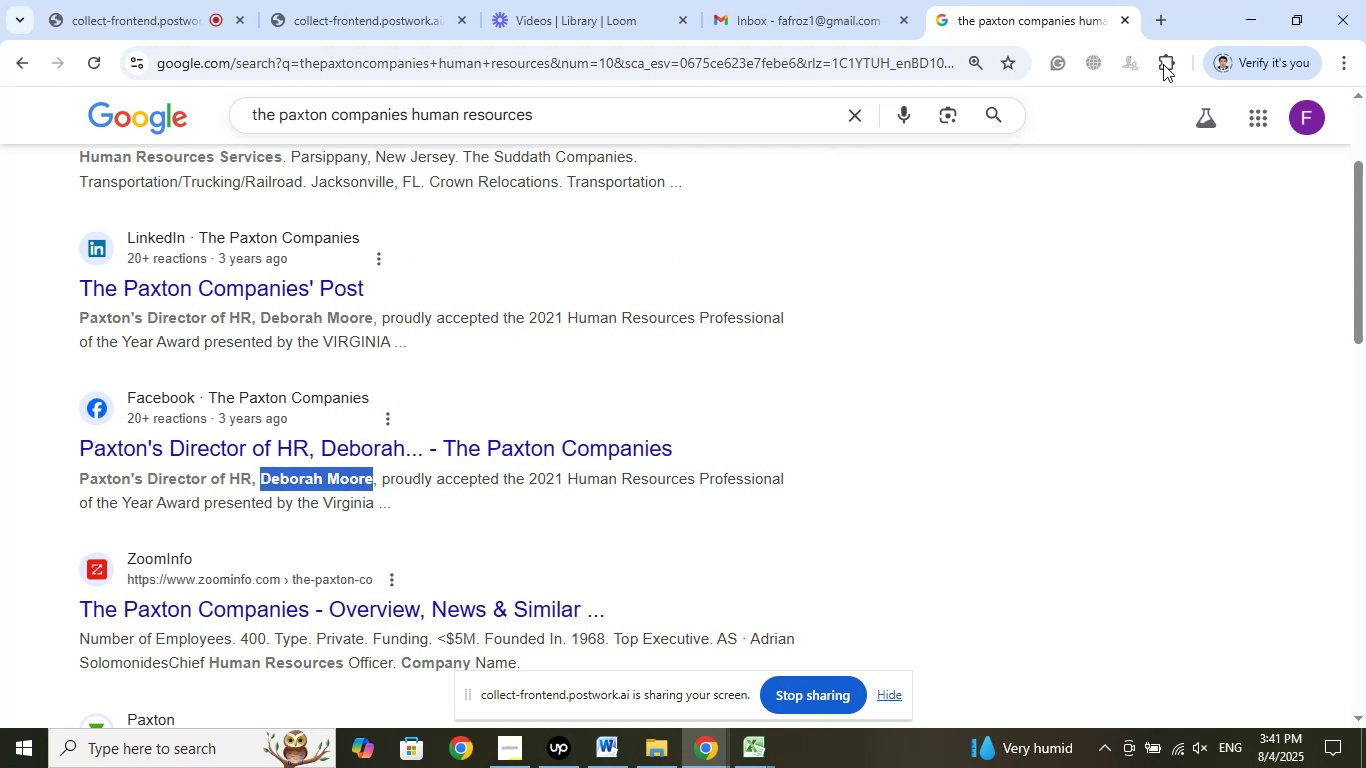 
left_click_drag(start_coordinate=[1156, 17], to_coordinate=[1151, 17])
 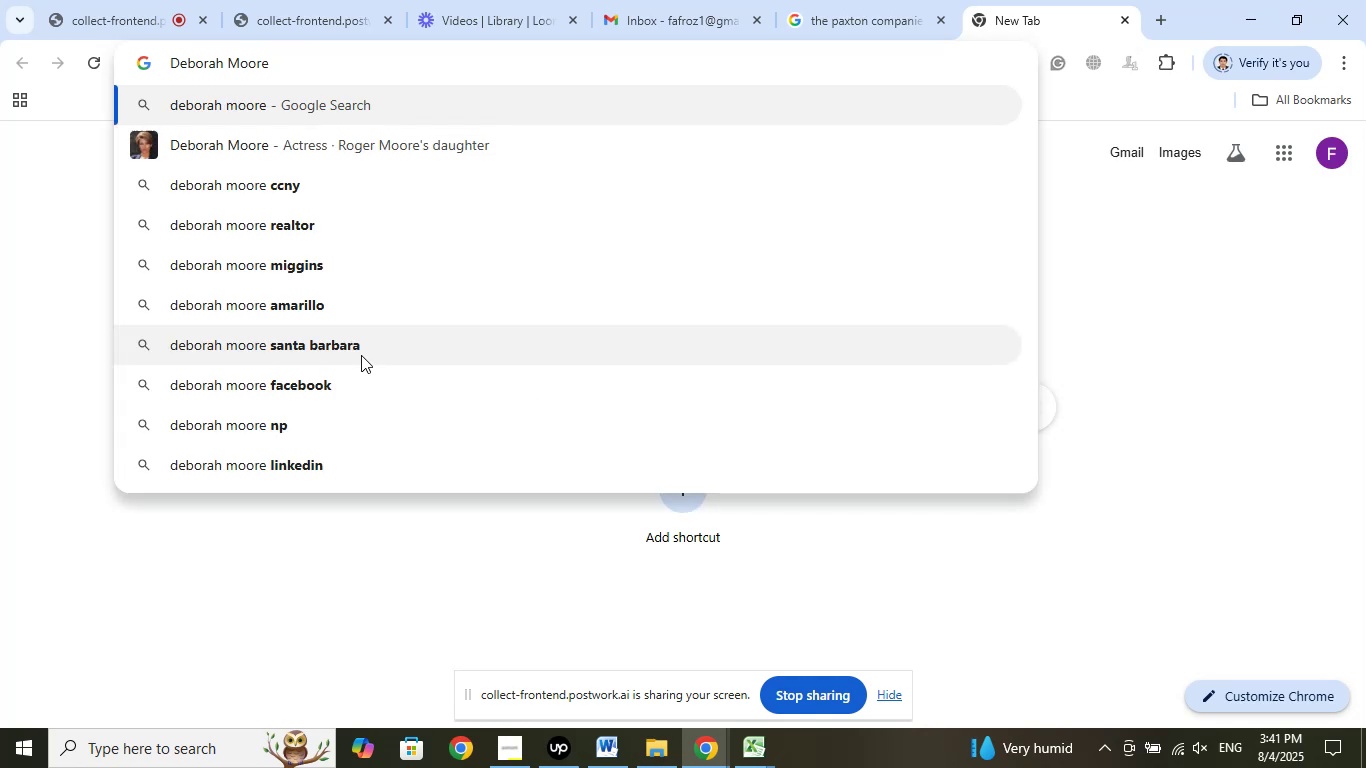 
type( director of hu)
key(Backspace)
type(r)
 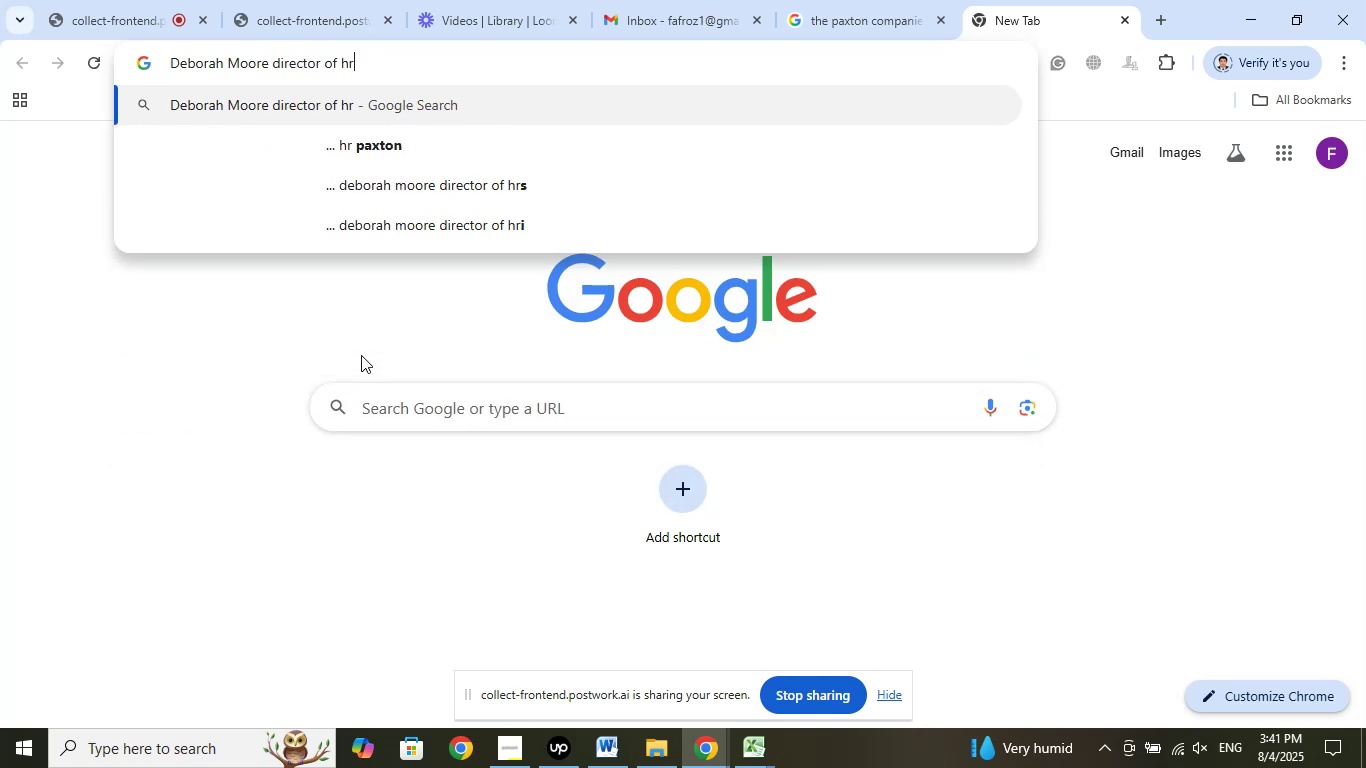 
key(Enter)
 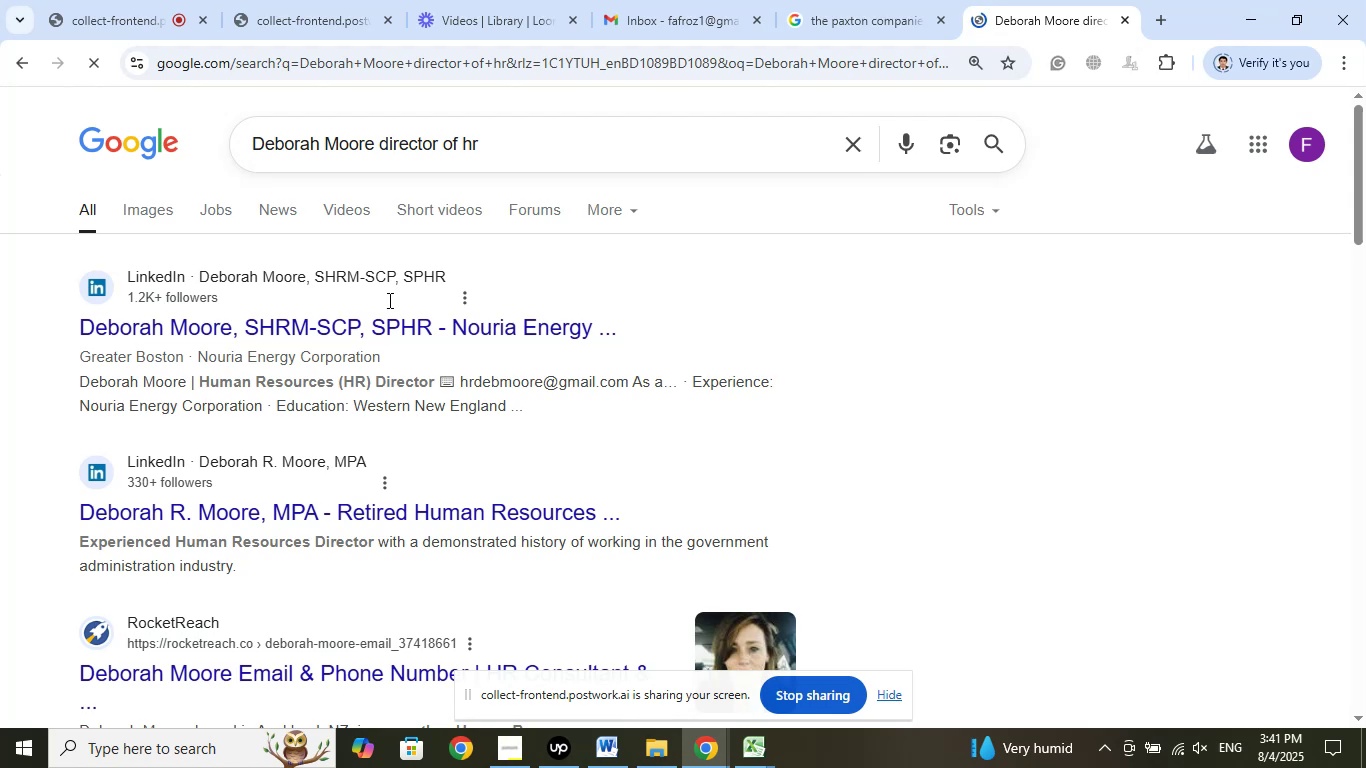 
right_click([461, 327])
 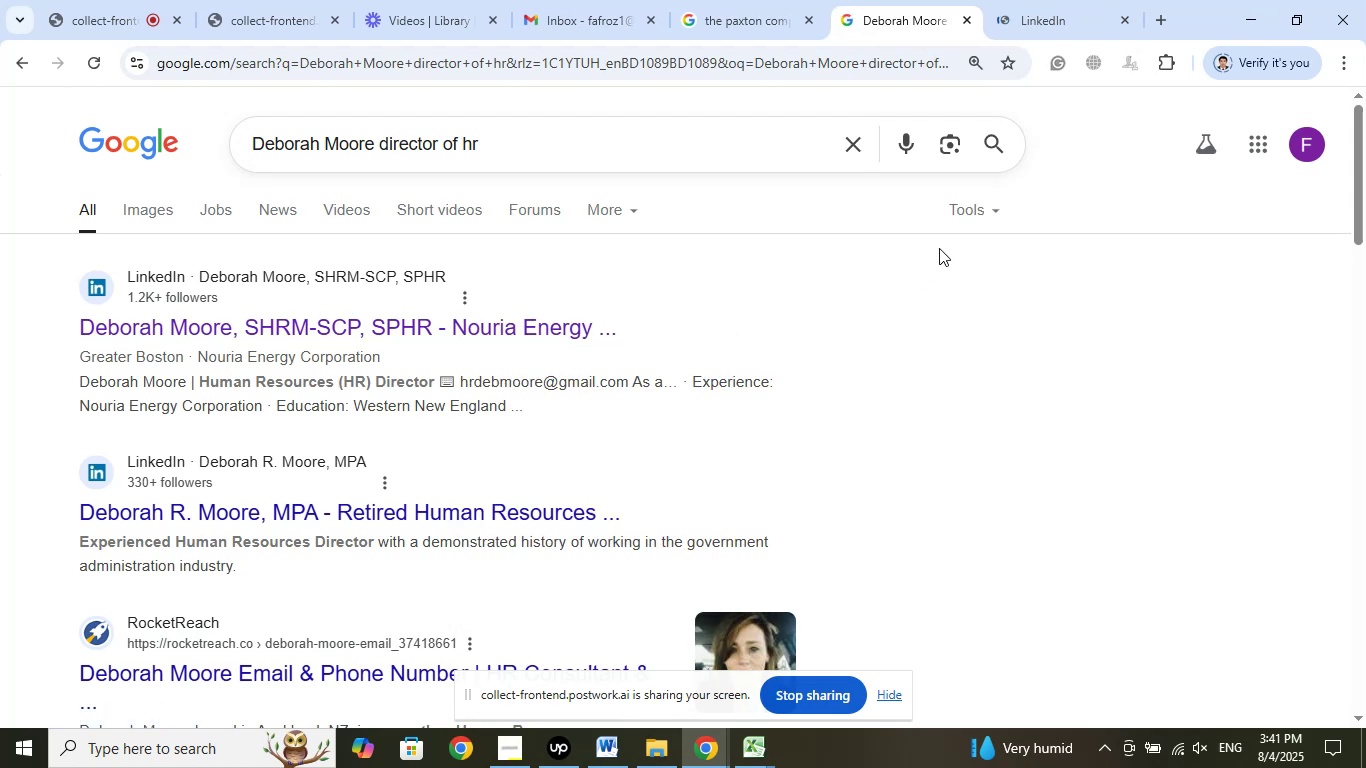 
scroll: coordinate [941, 230], scroll_direction: down, amount: 5.0
 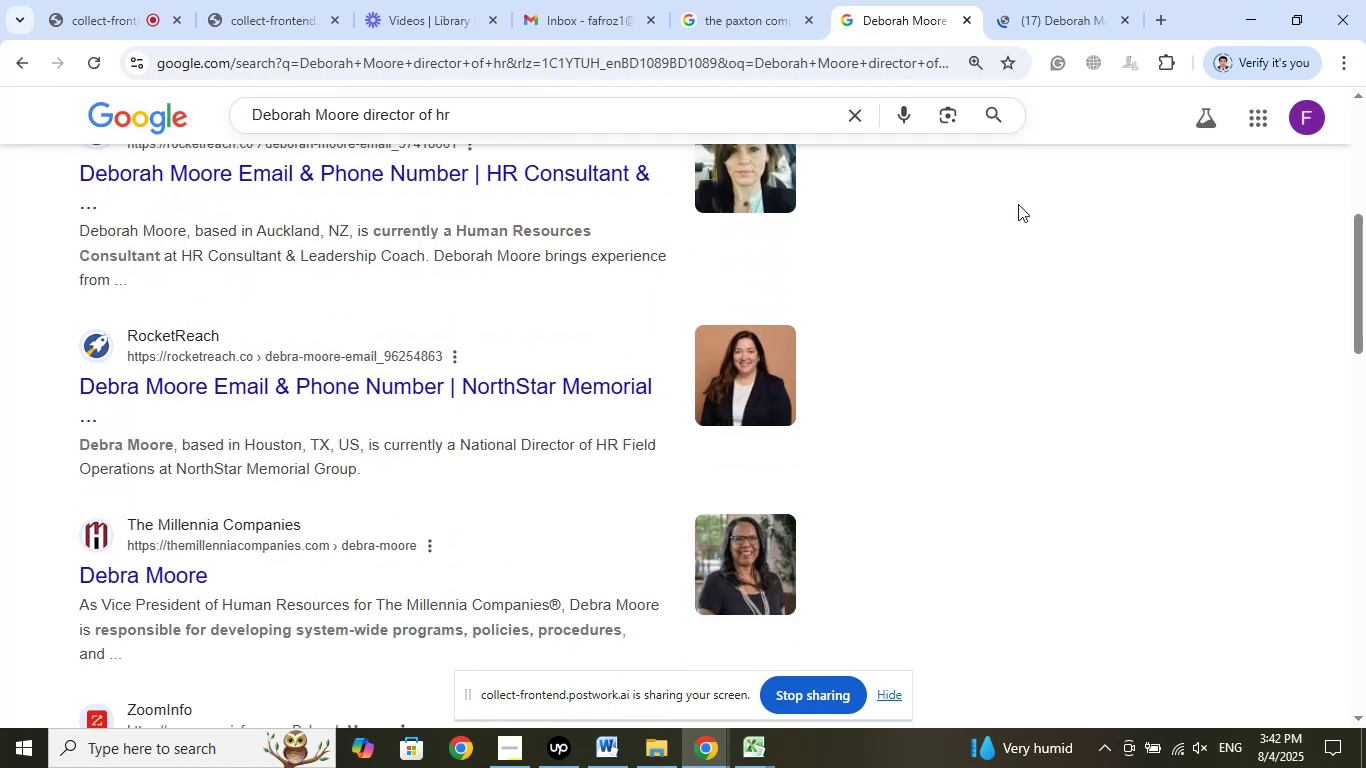 
left_click([1048, 0])
 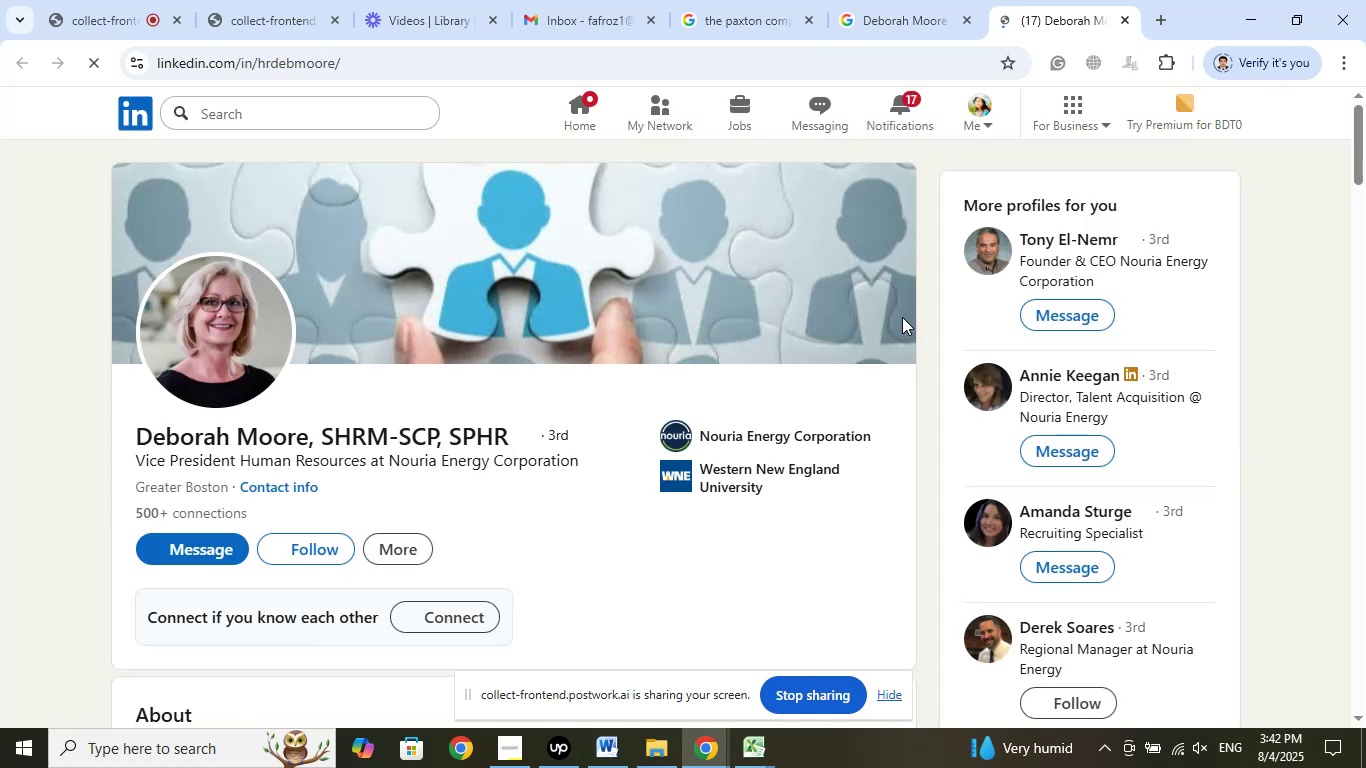 
wait(12.84)
 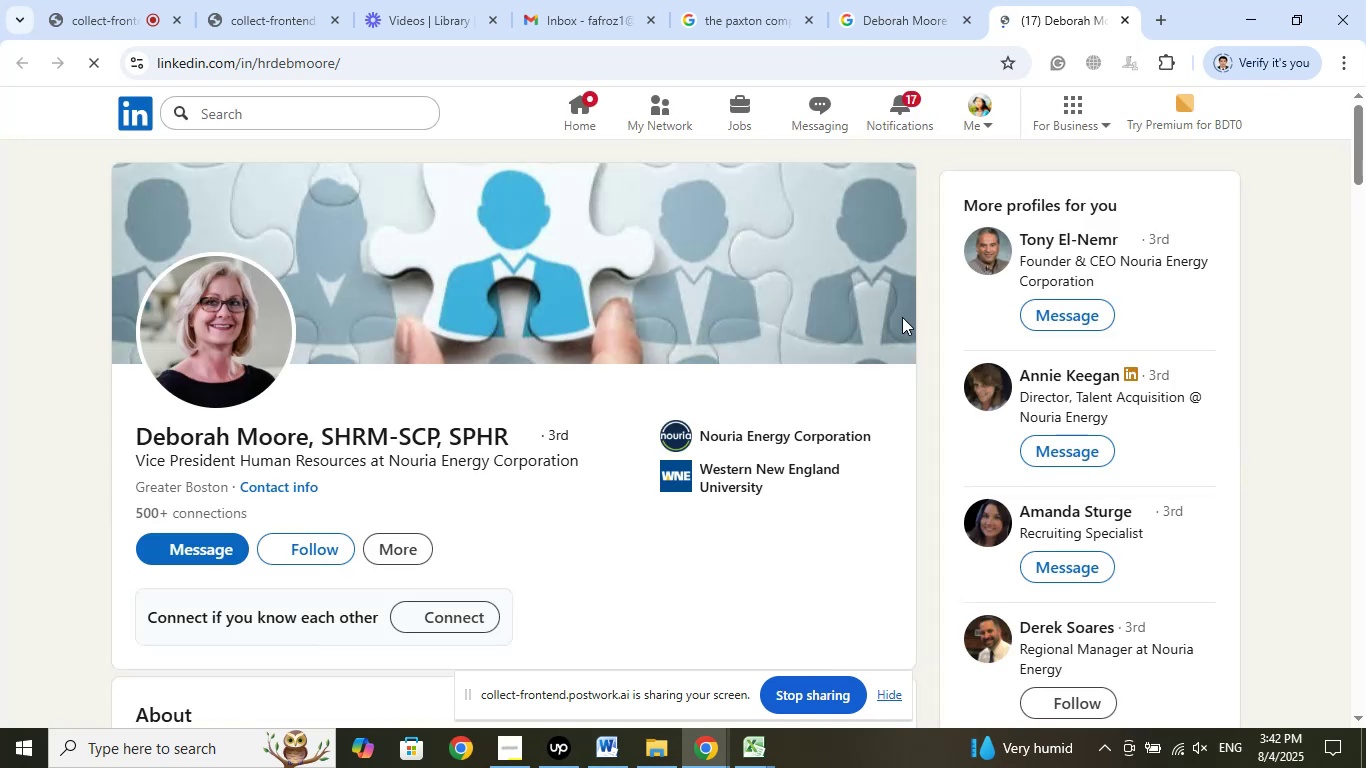 
left_click([799, 432])
 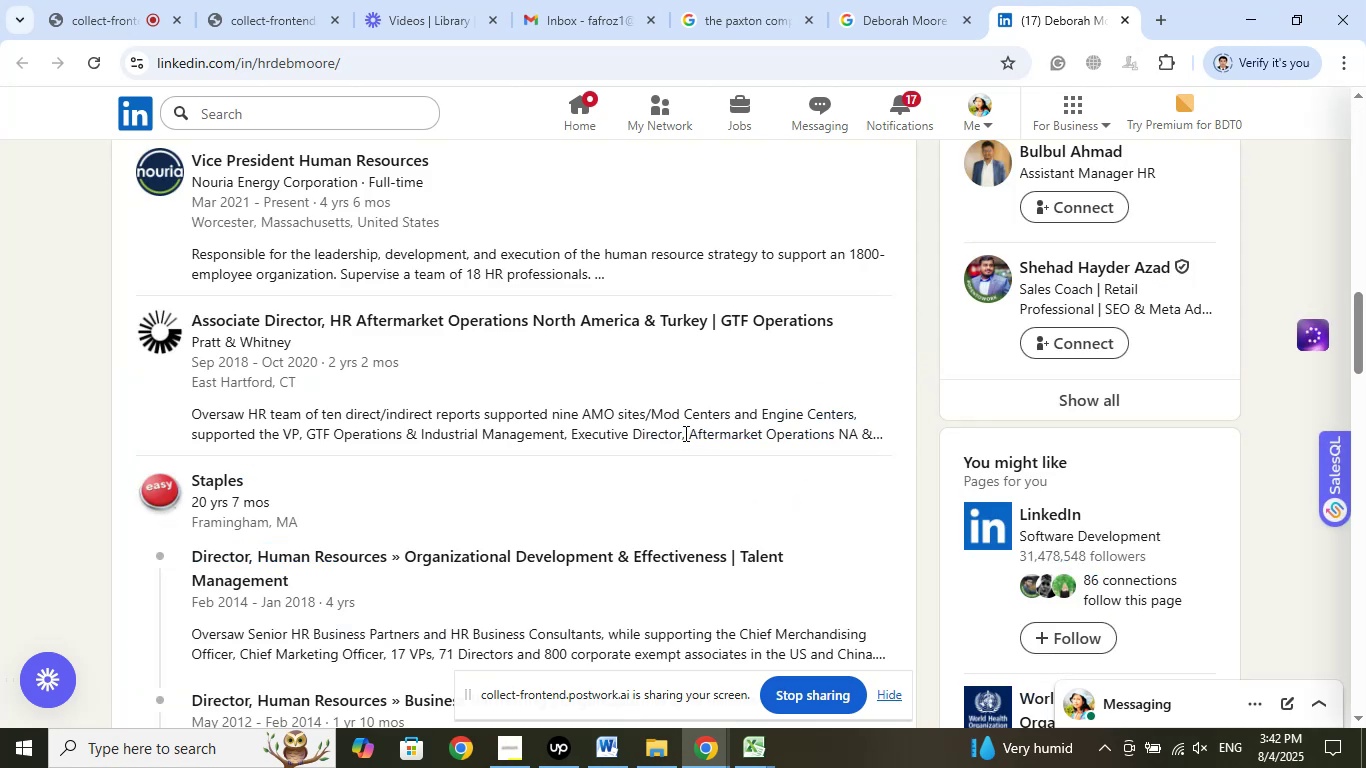 
scroll: coordinate [602, 428], scroll_direction: up, amount: 3.0
 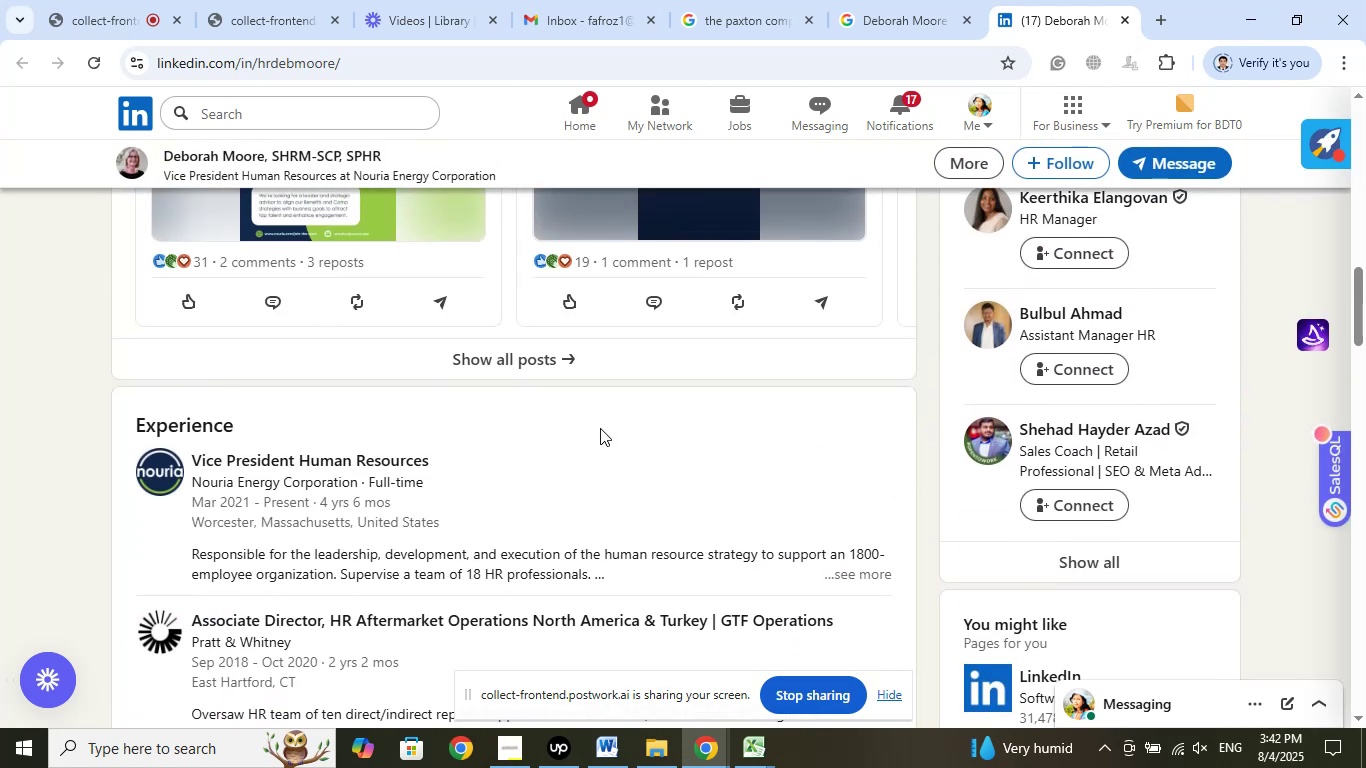 
right_click([357, 458])
 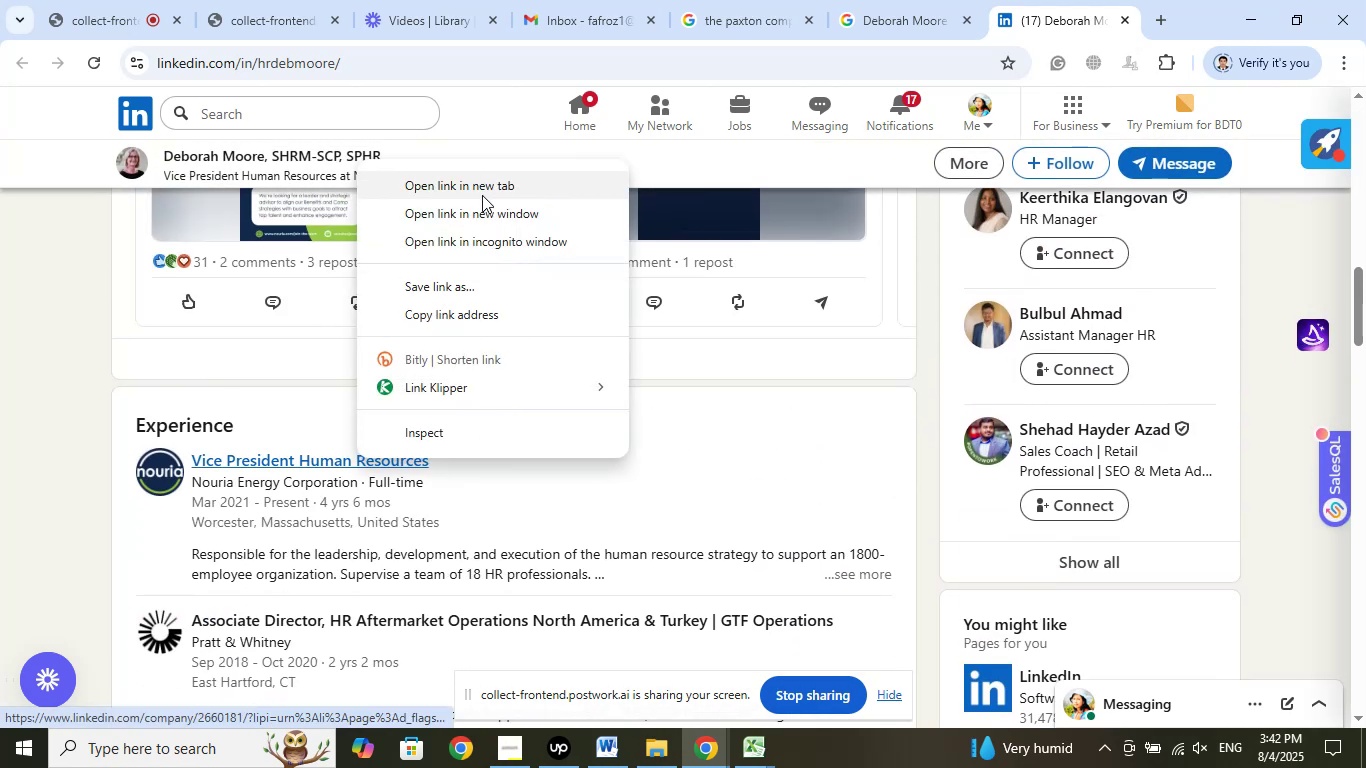 
left_click([480, 188])
 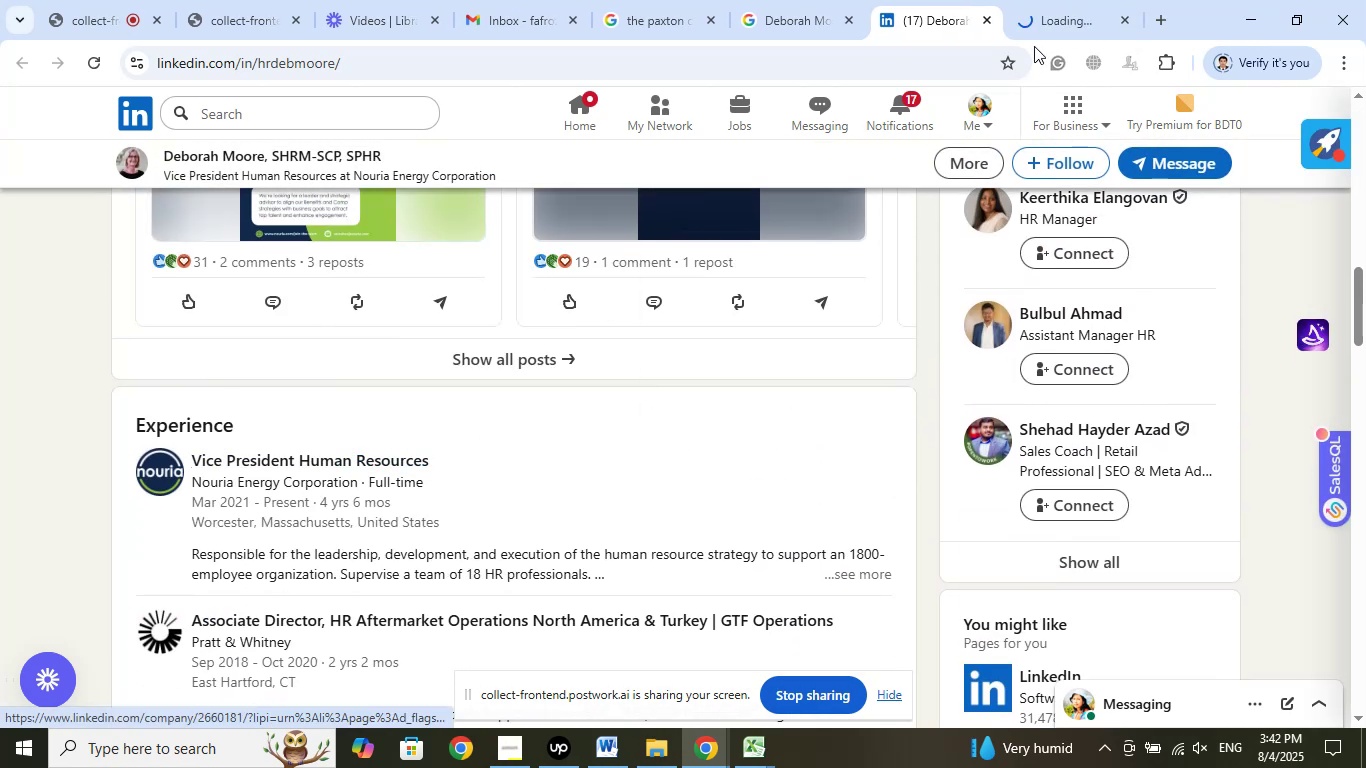 
left_click([1047, 0])
 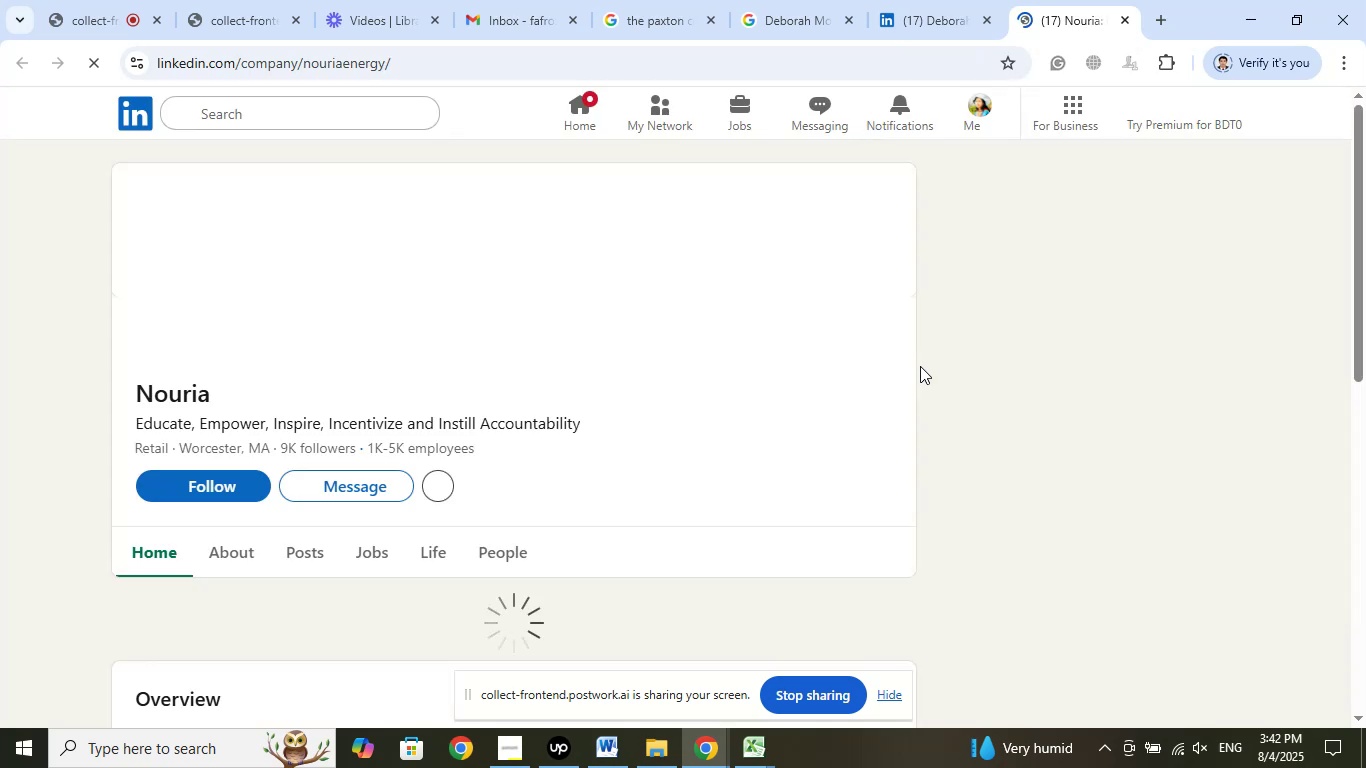 
wait(6.59)
 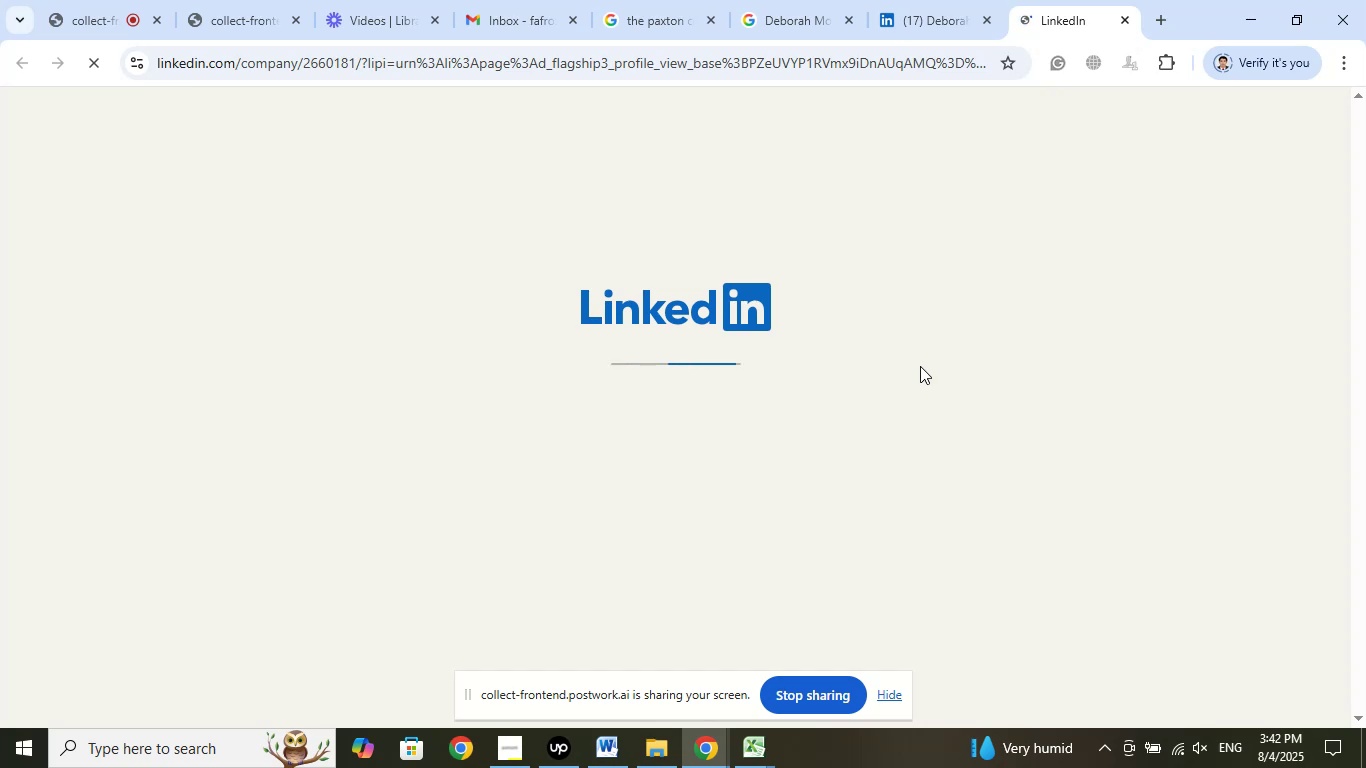 
left_click([963, 0])
 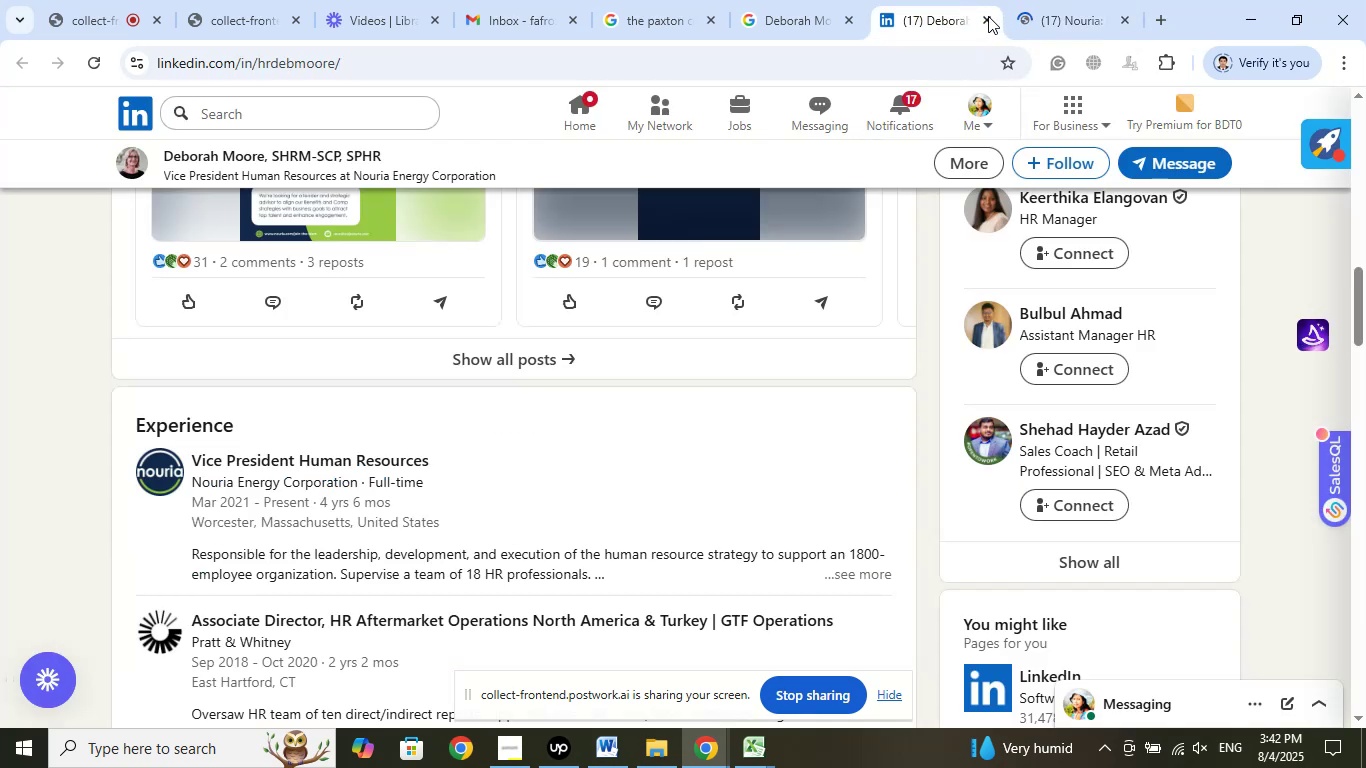 
left_click([988, 16])
 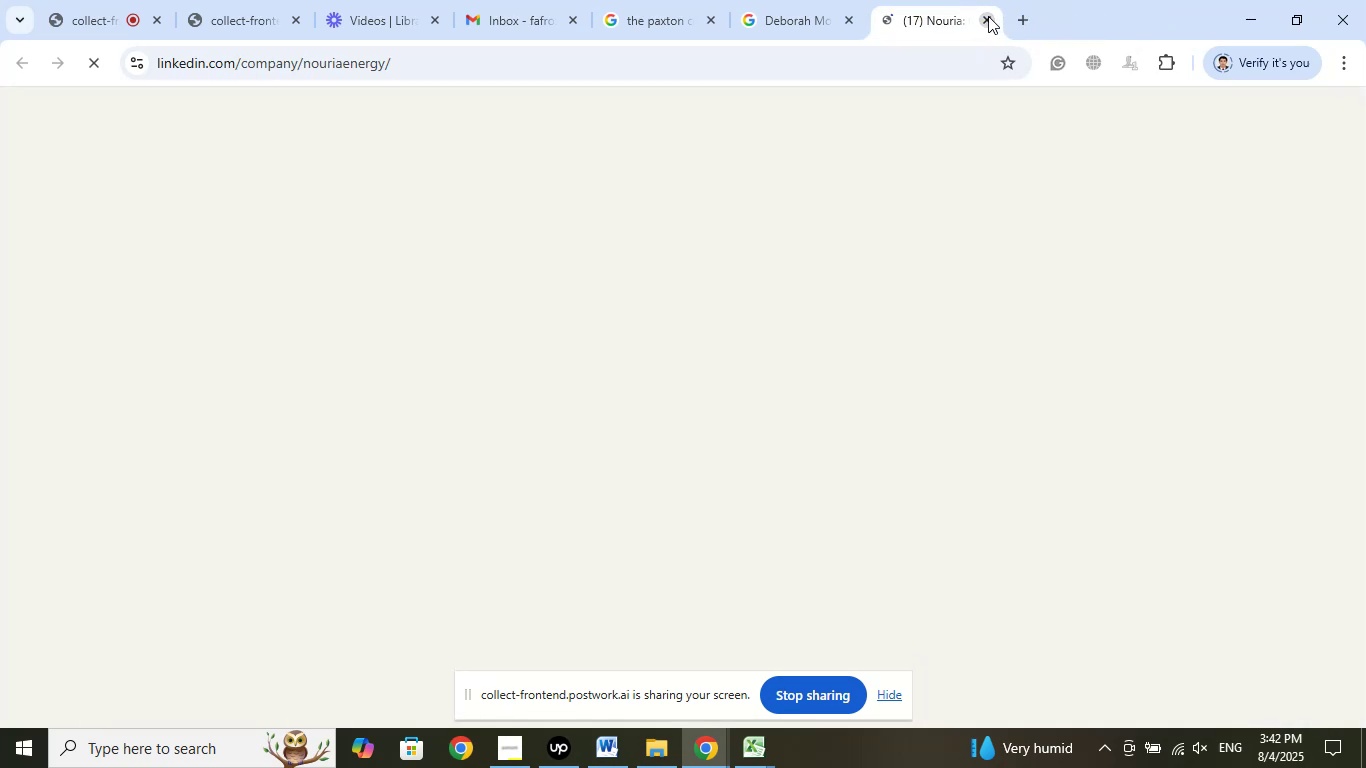 
left_click([988, 16])
 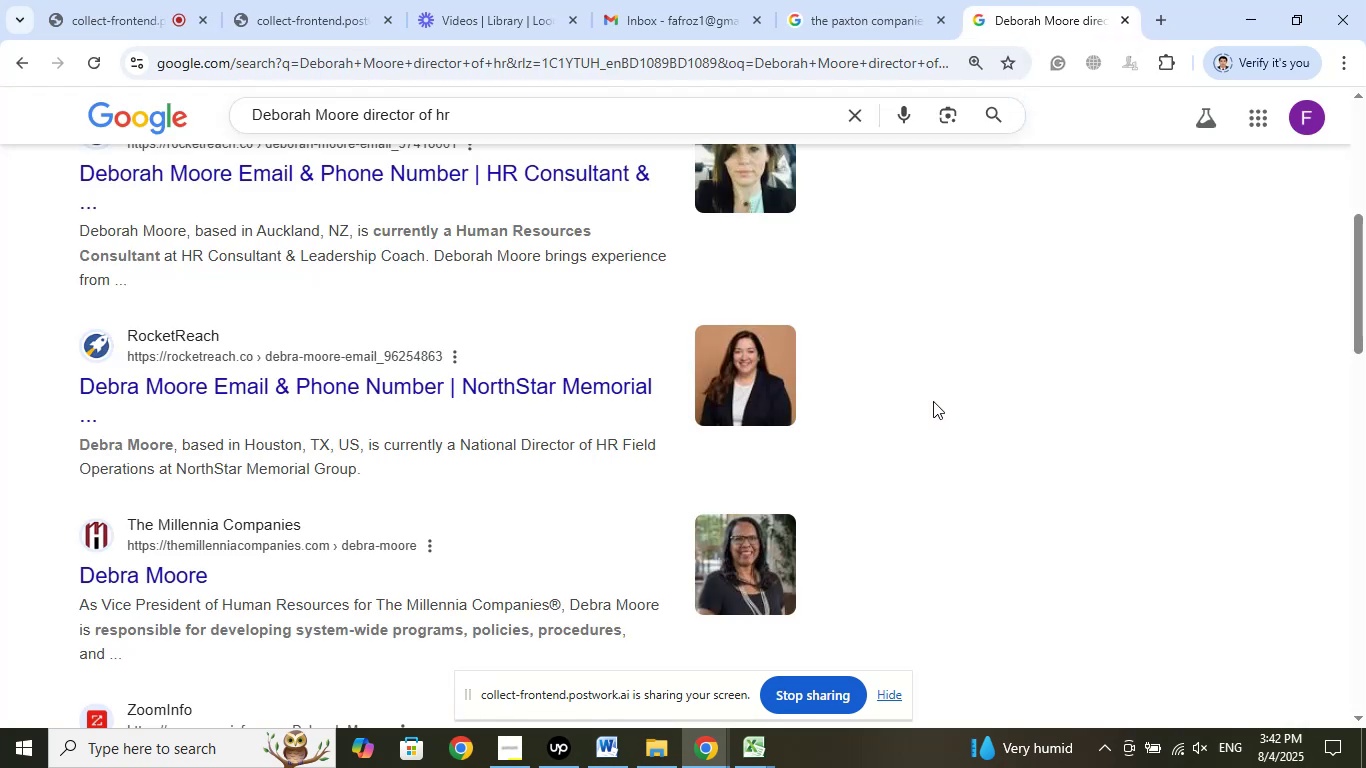 
scroll: coordinate [902, 405], scroll_direction: up, amount: 11.0
 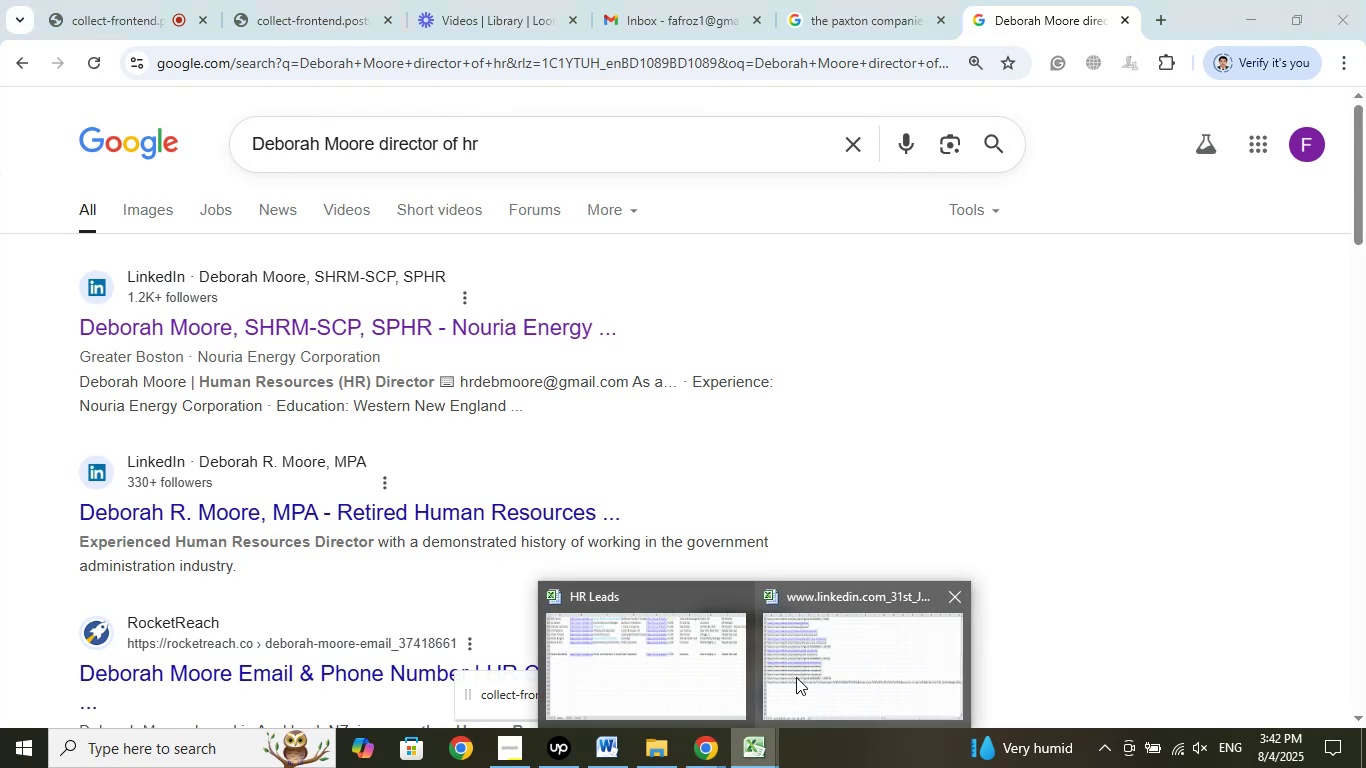 
left_click([722, 654])
 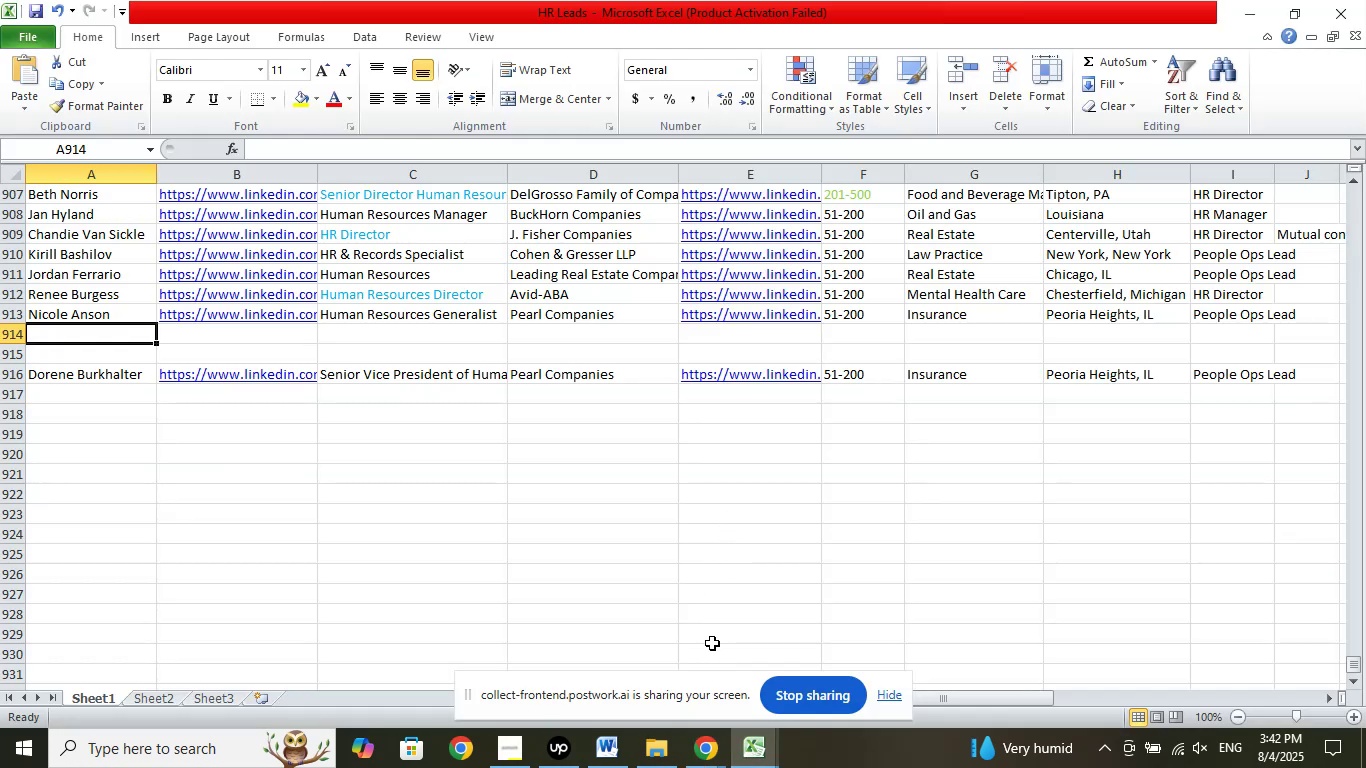 
left_click([660, 664])
 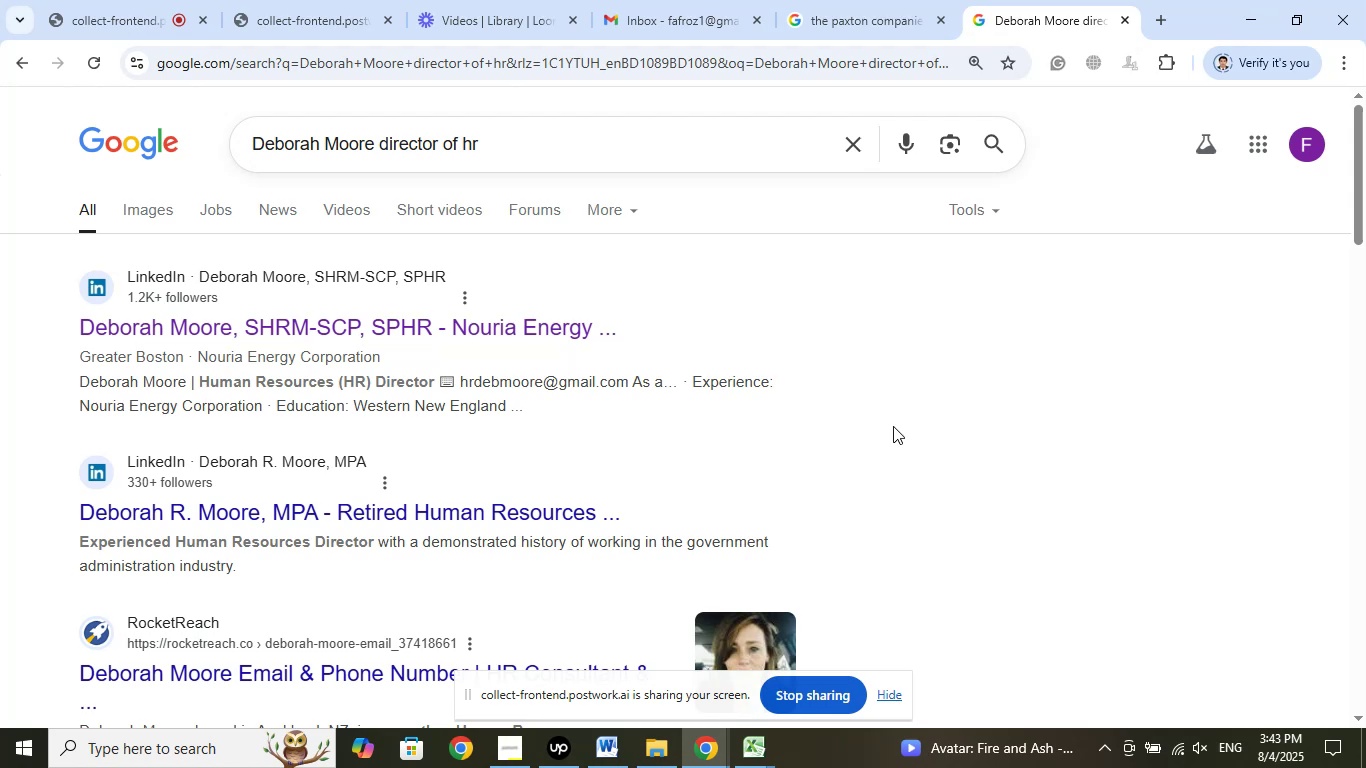 
wait(77.68)
 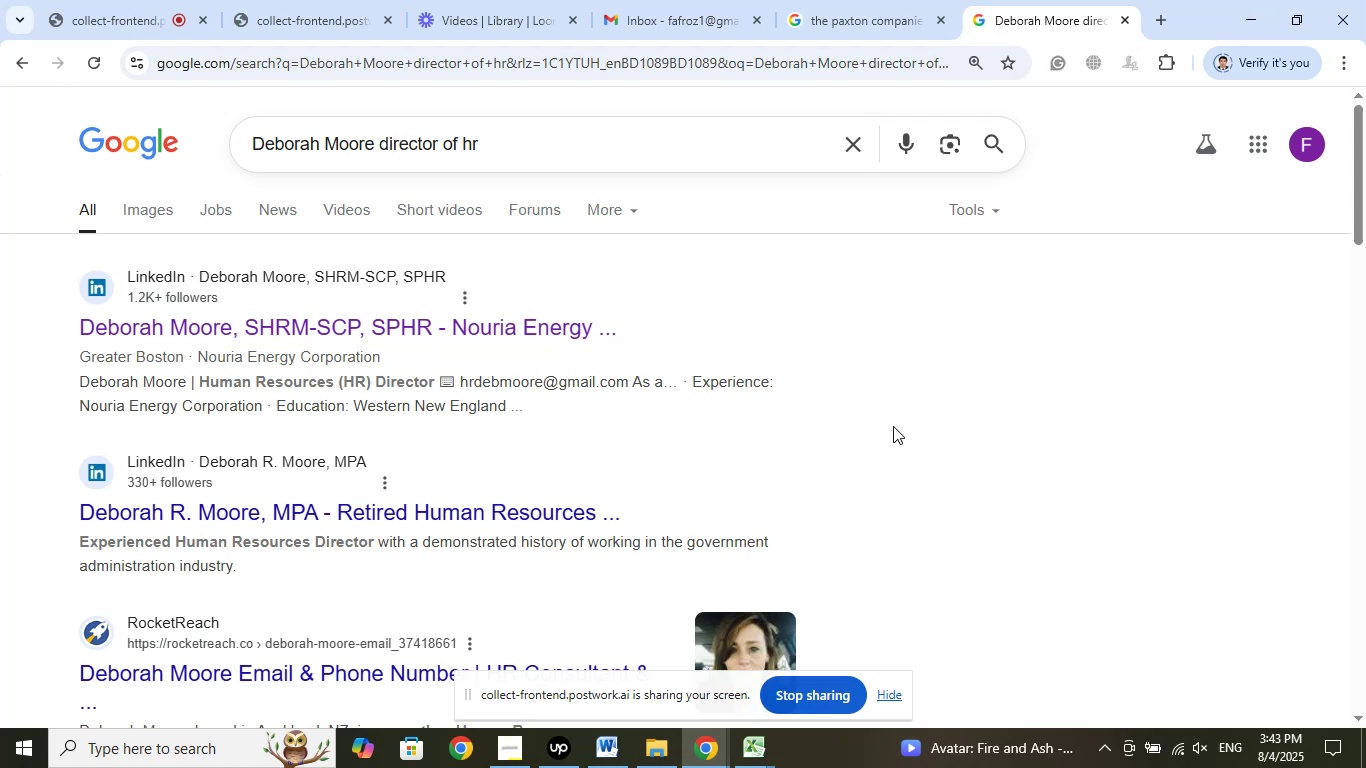 
left_click([1119, 20])
 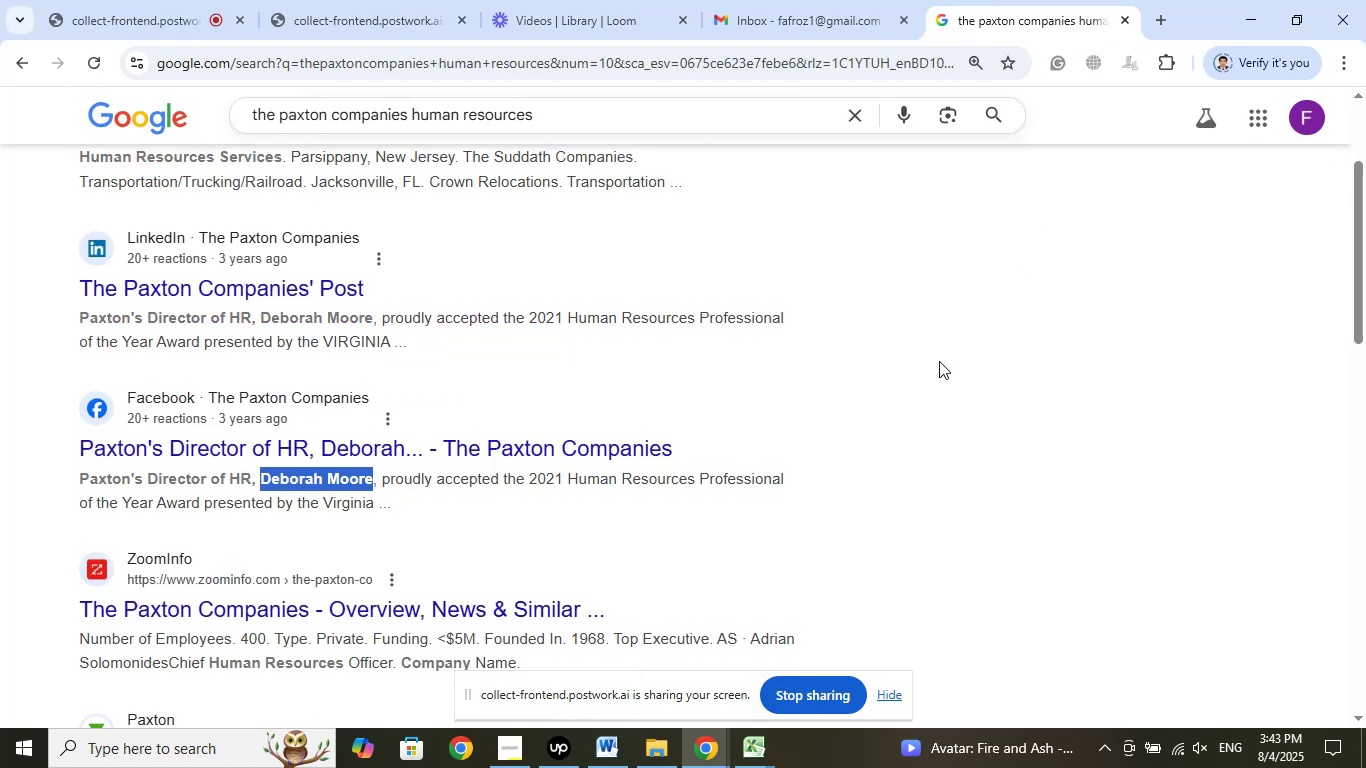 
scroll: coordinate [940, 361], scroll_direction: up, amount: 3.0
 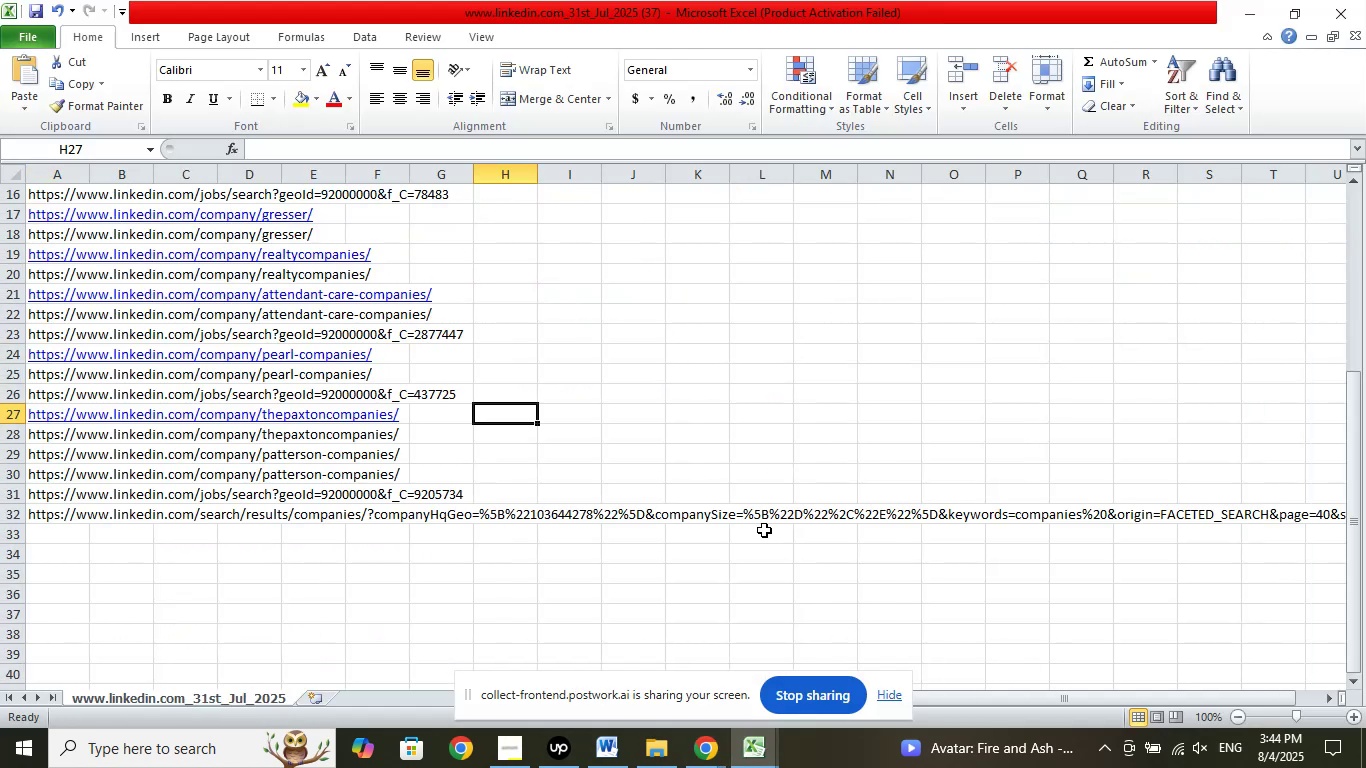 
wait(5.04)
 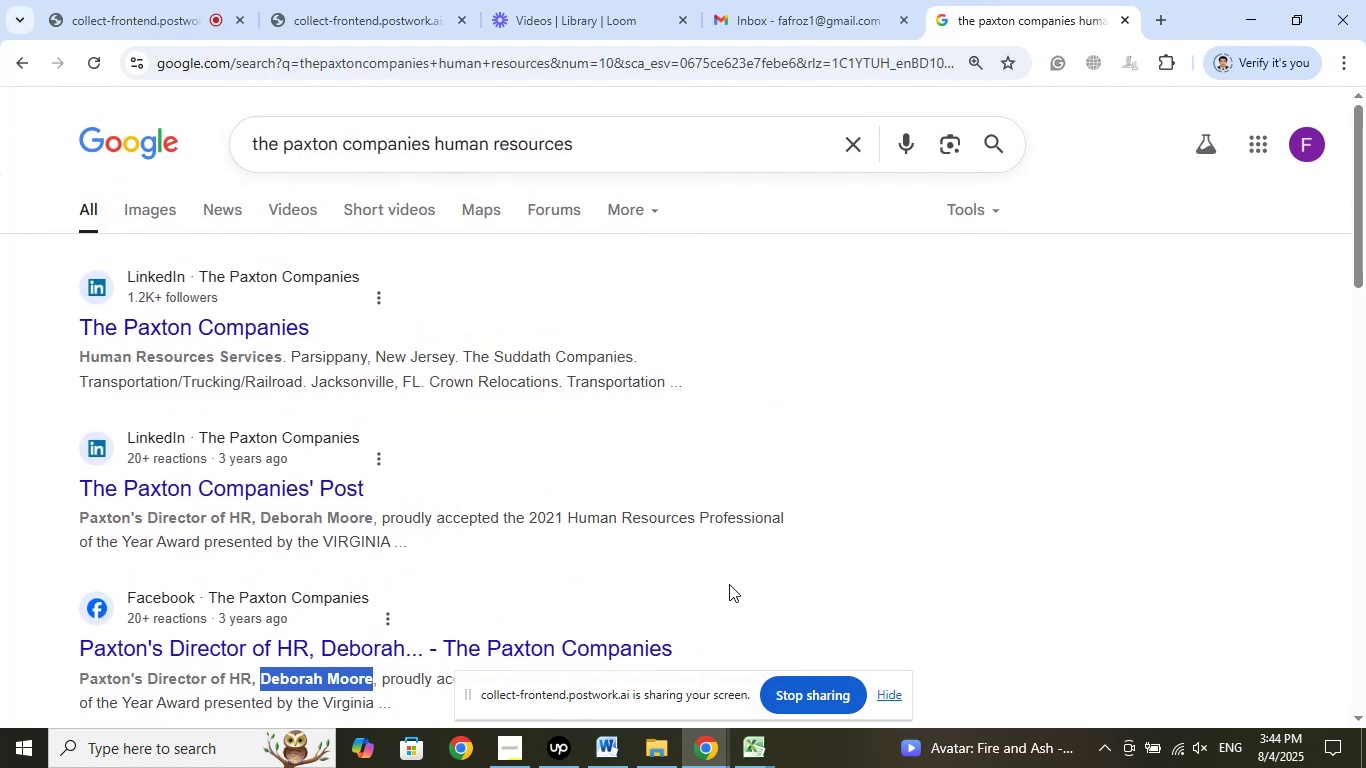 
left_click([418, 455])
 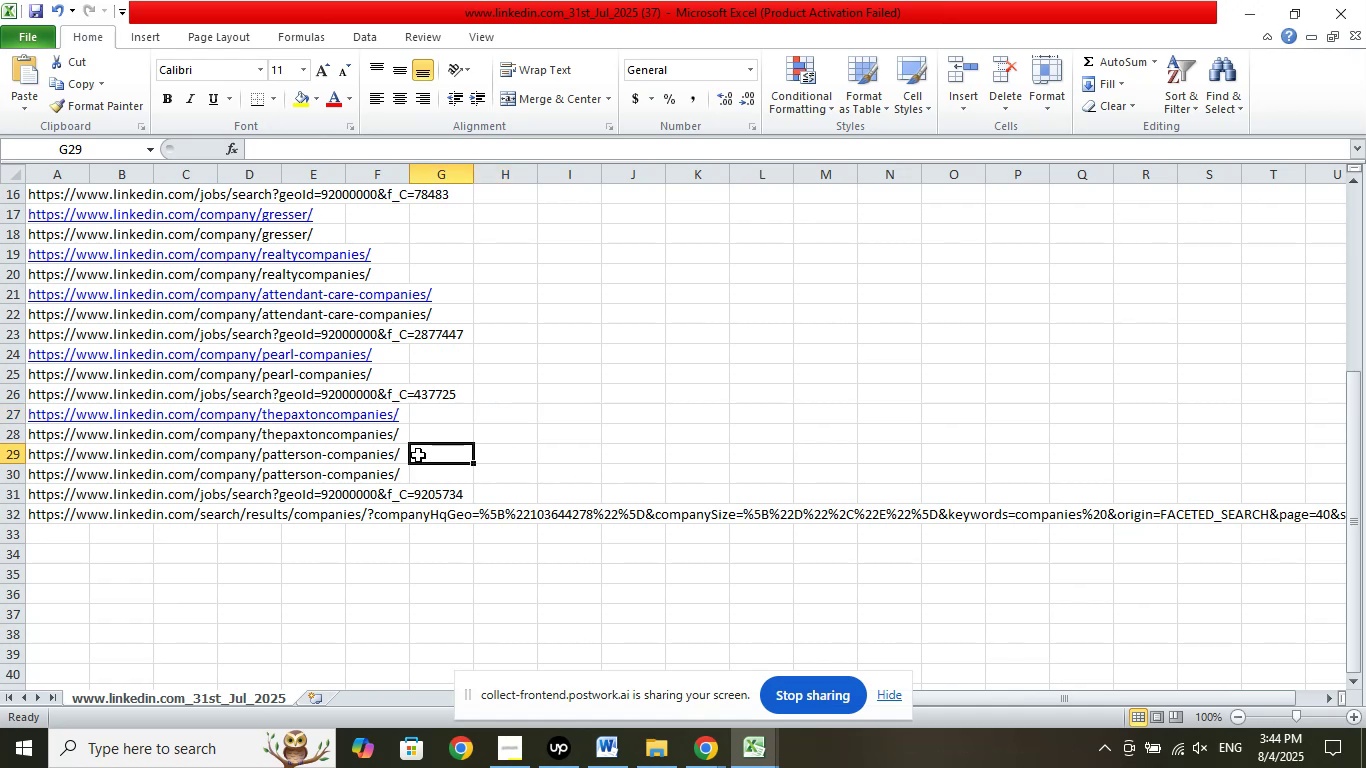 
hold_key(key=ArrowLeft, duration=0.85)
 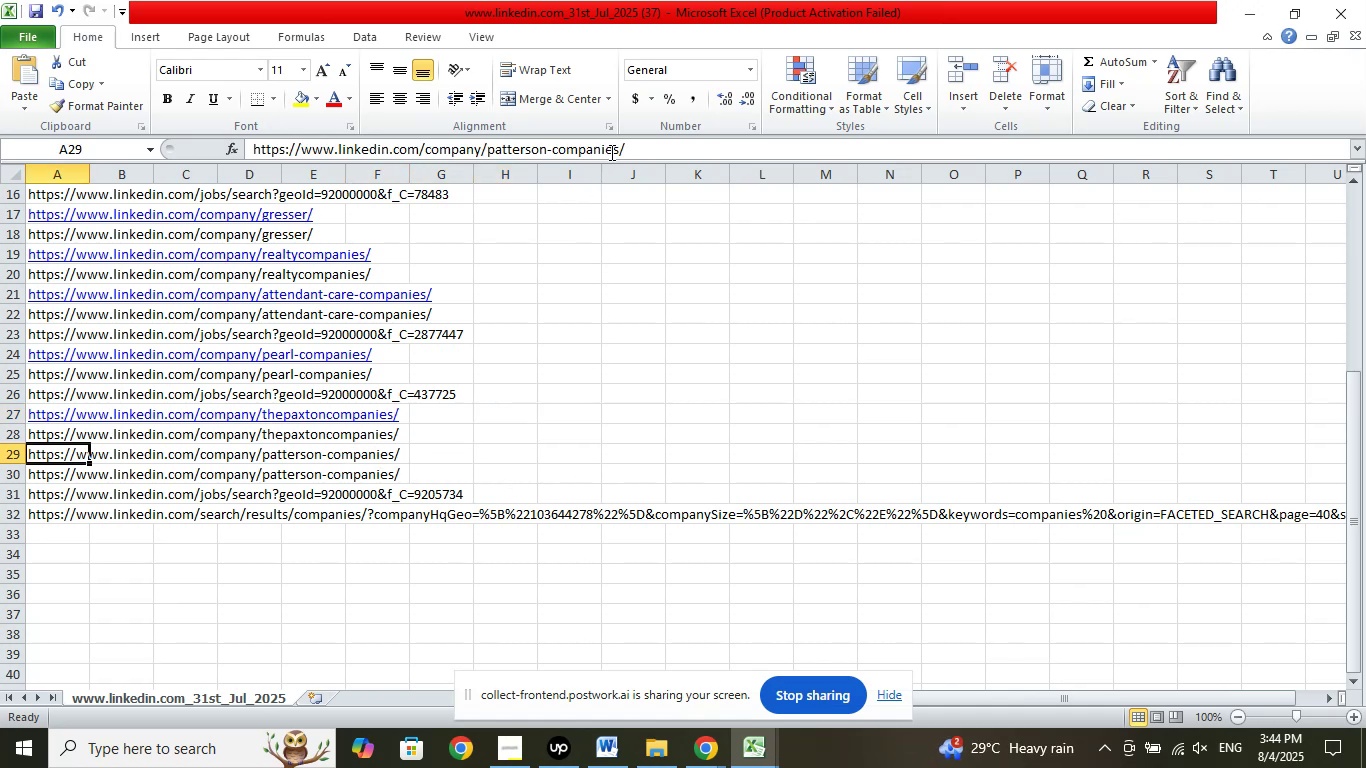 
left_click_drag(start_coordinate=[619, 149], to_coordinate=[486, 155])
 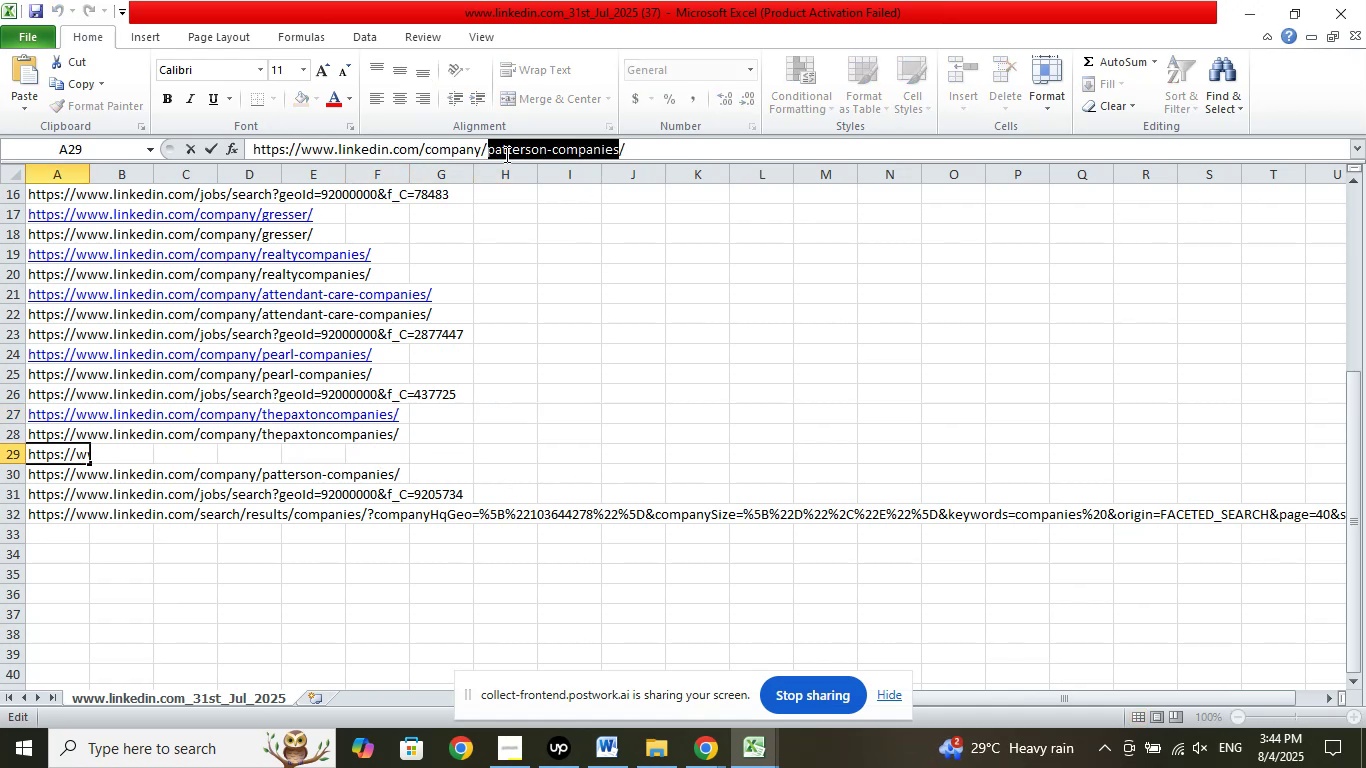 
right_click([506, 153])
 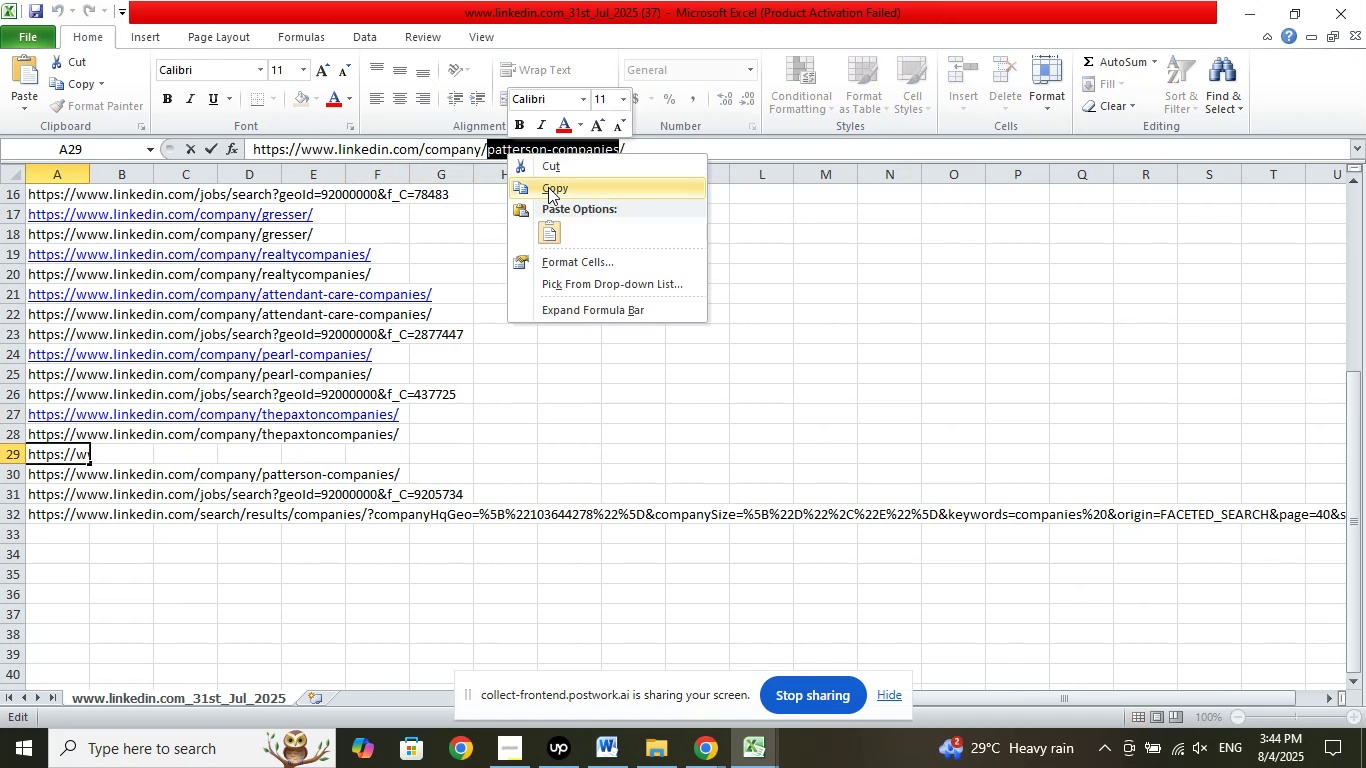 
left_click([548, 187])
 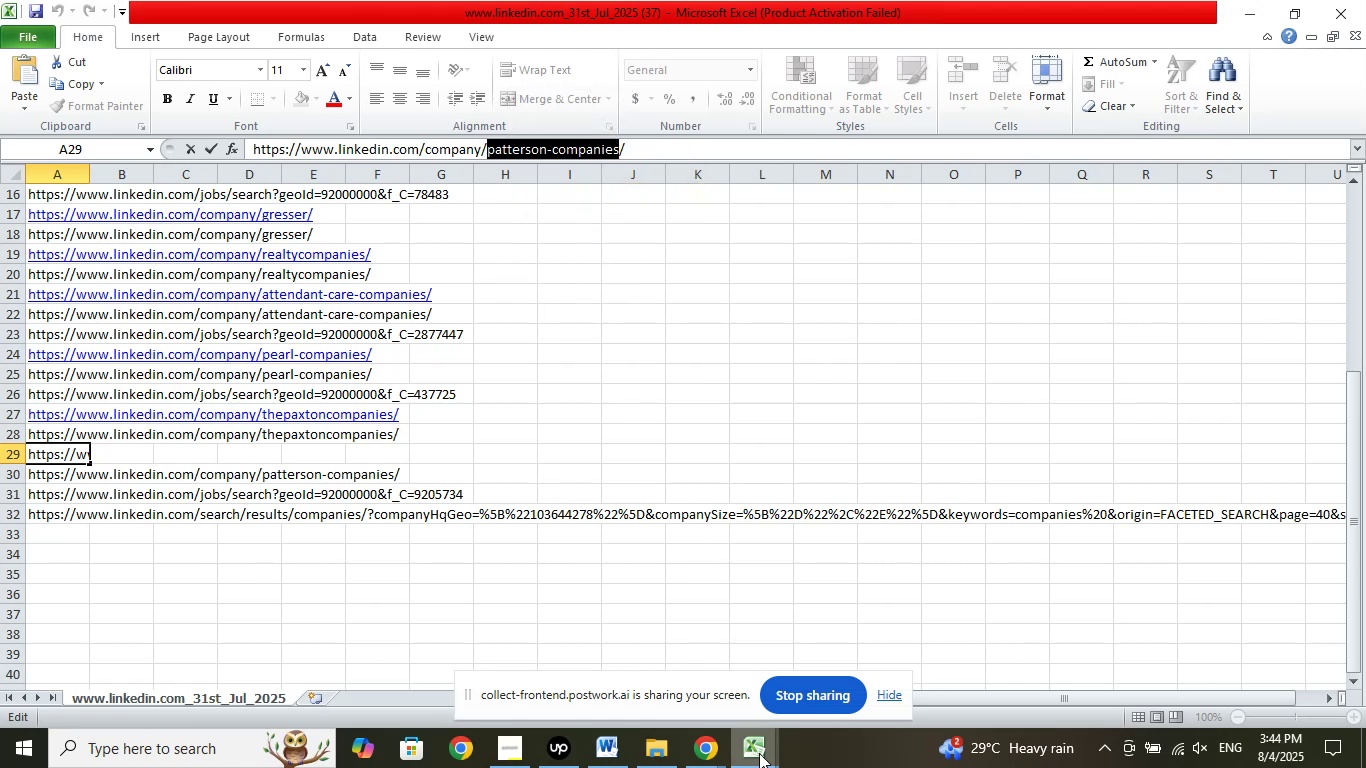 
left_click([758, 751])
 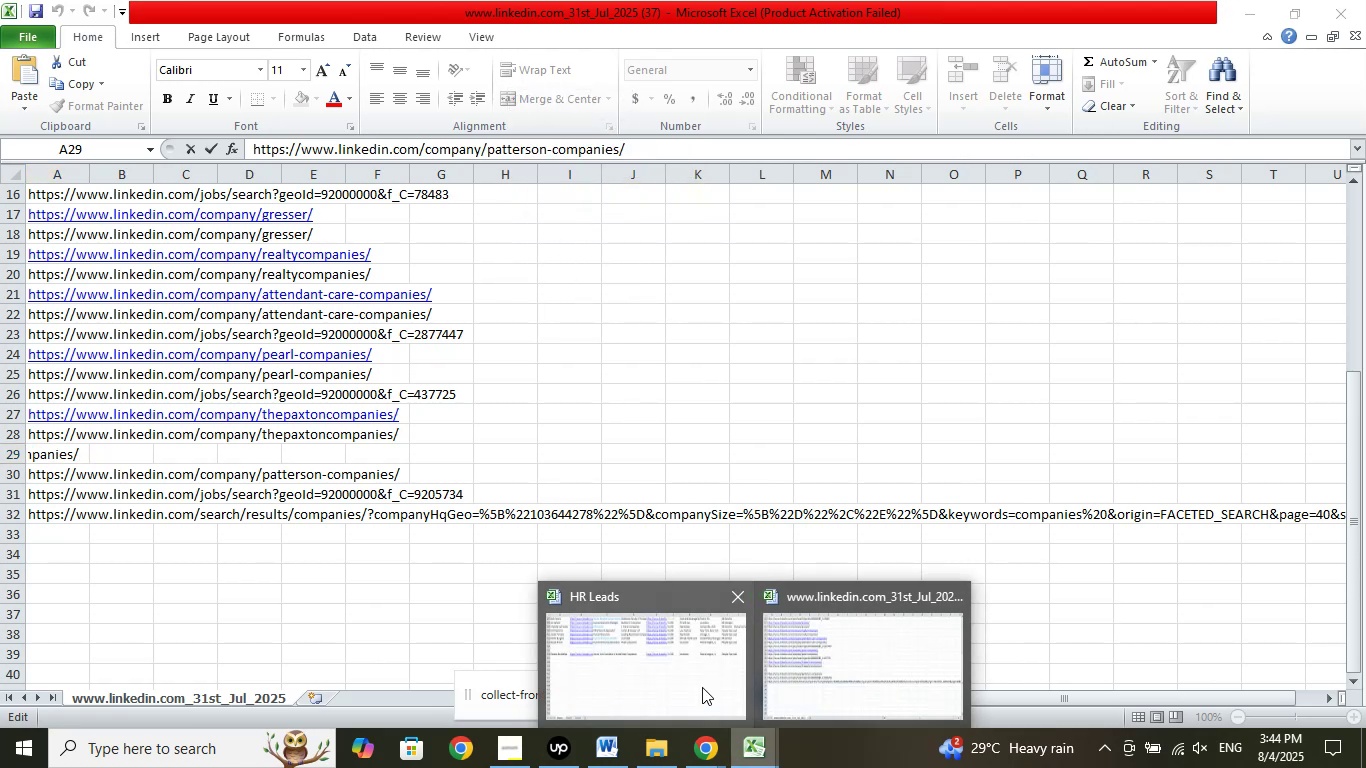 
left_click([678, 663])
 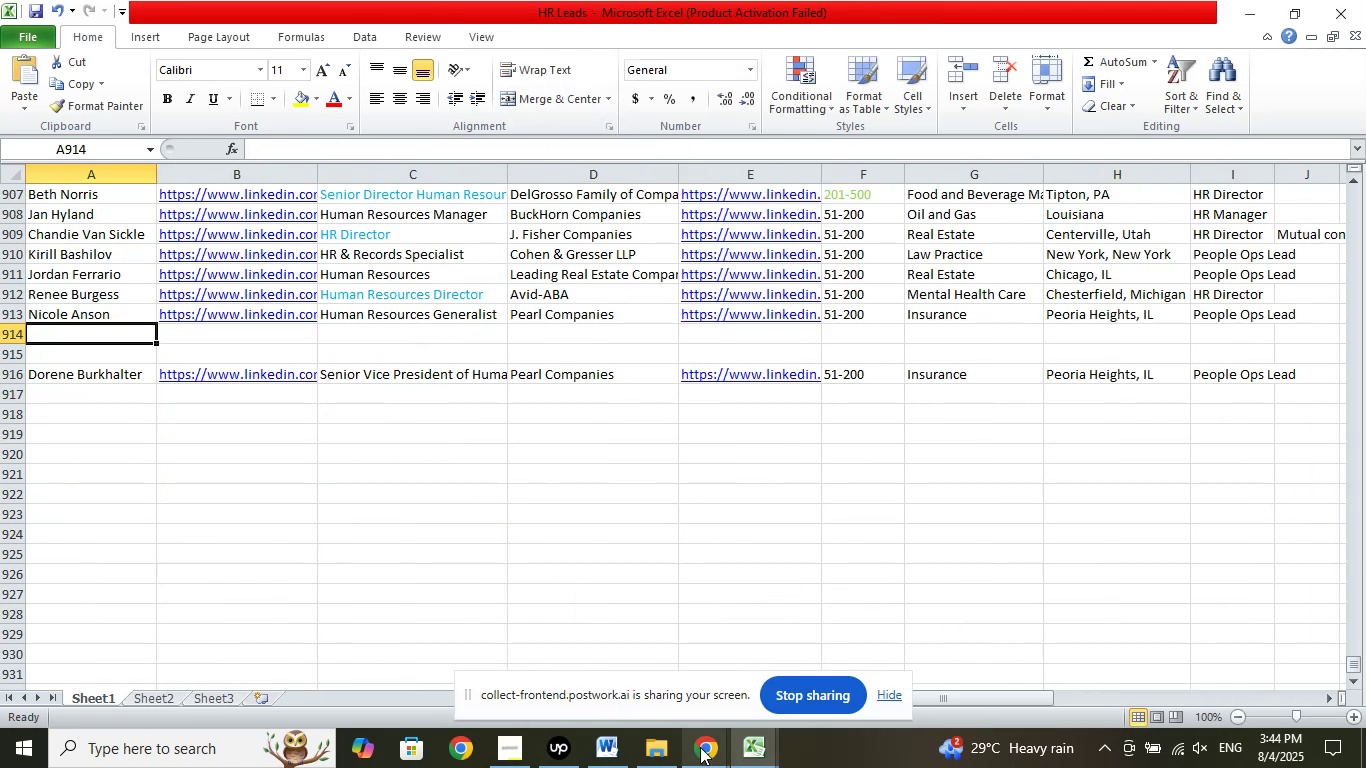 
left_click([701, 748])
 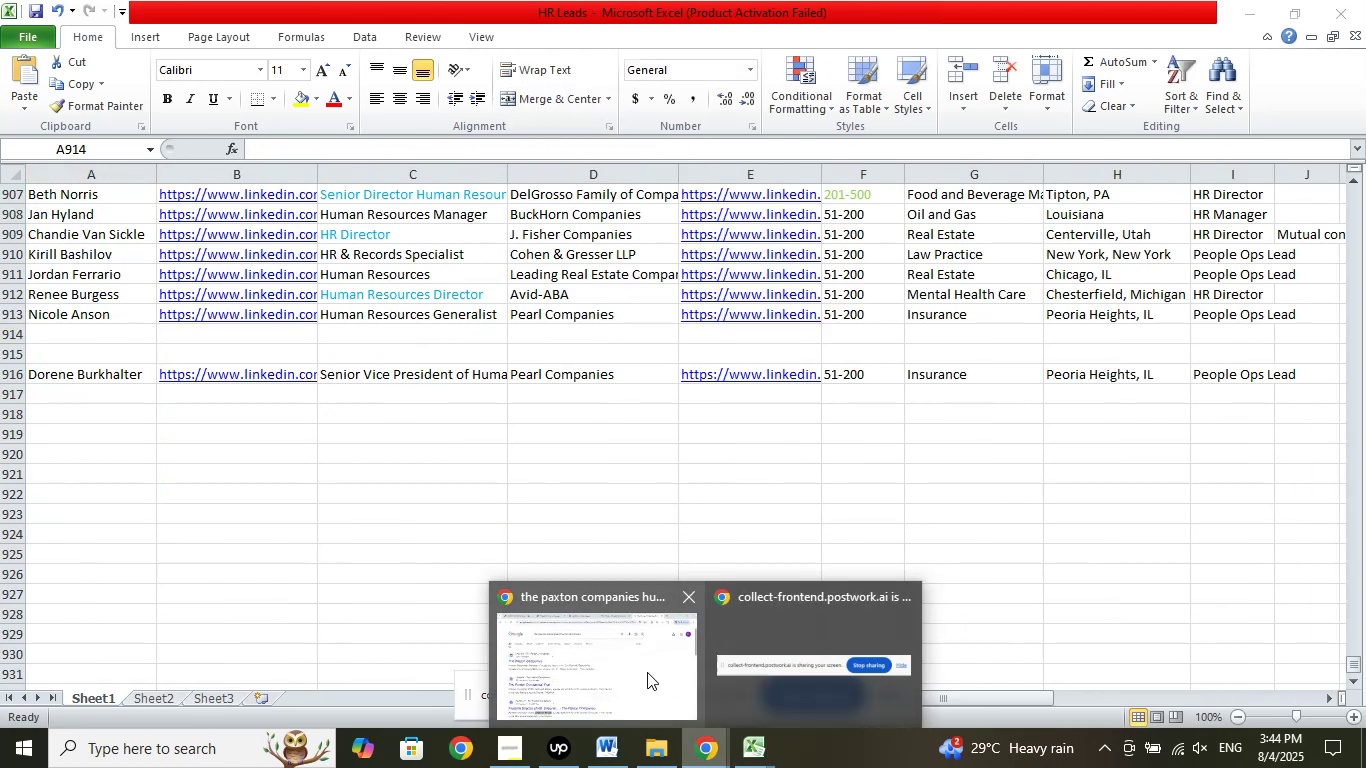 
left_click([647, 672])
 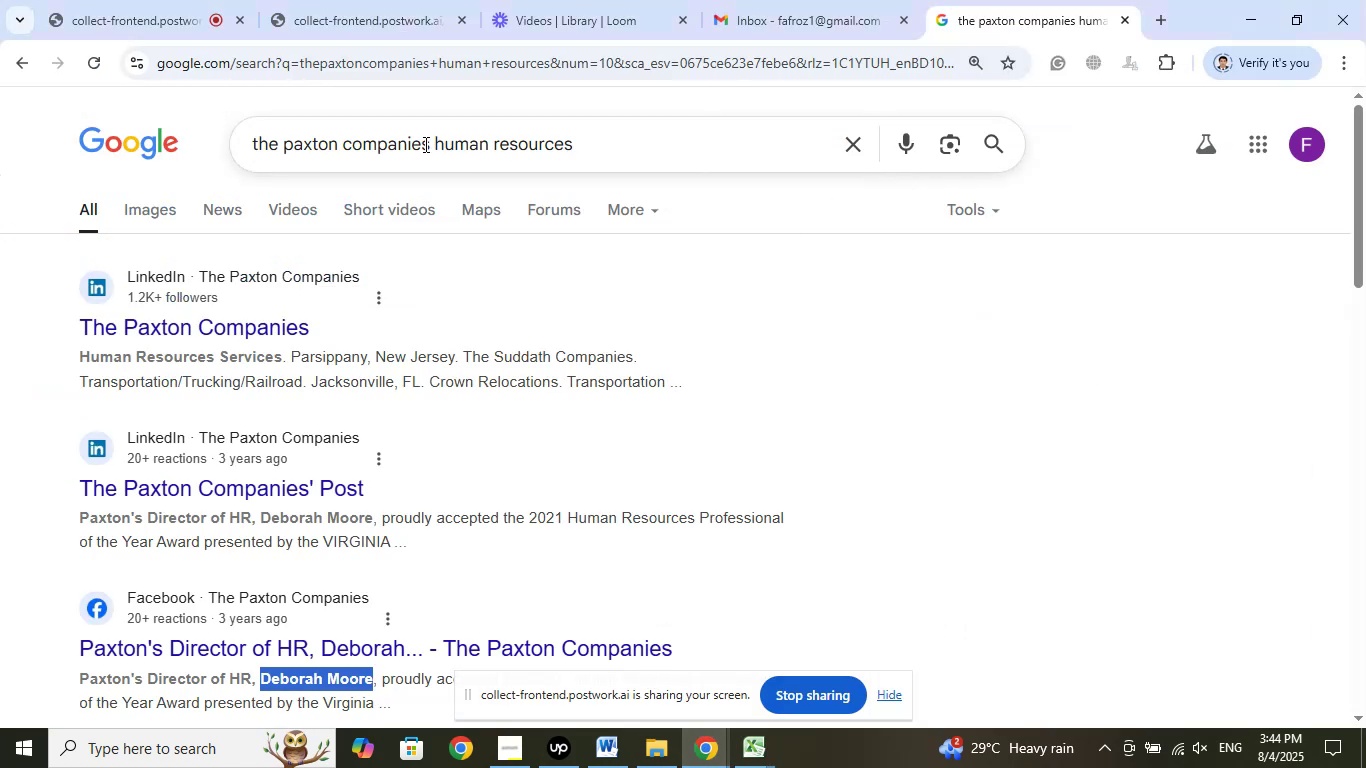 
left_click_drag(start_coordinate=[427, 143], to_coordinate=[234, 142])
 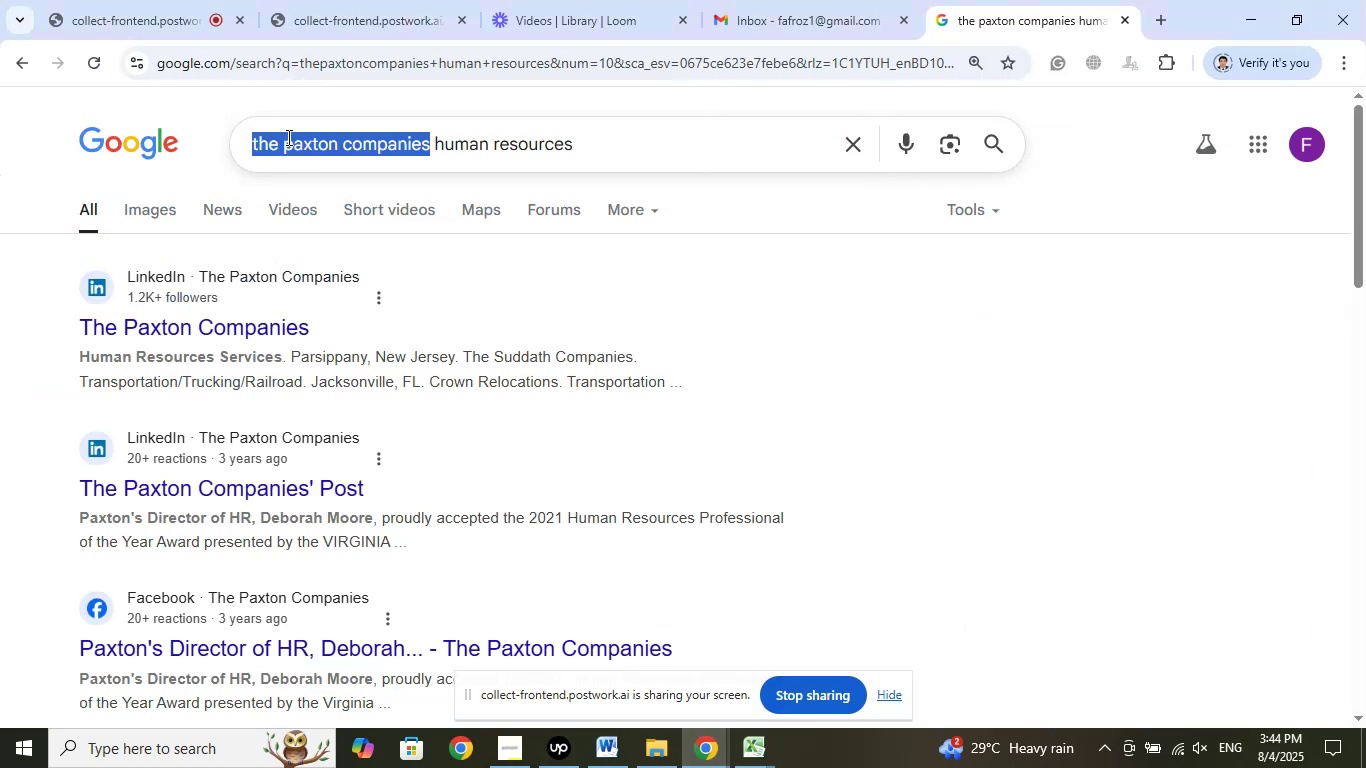 
right_click([287, 137])
 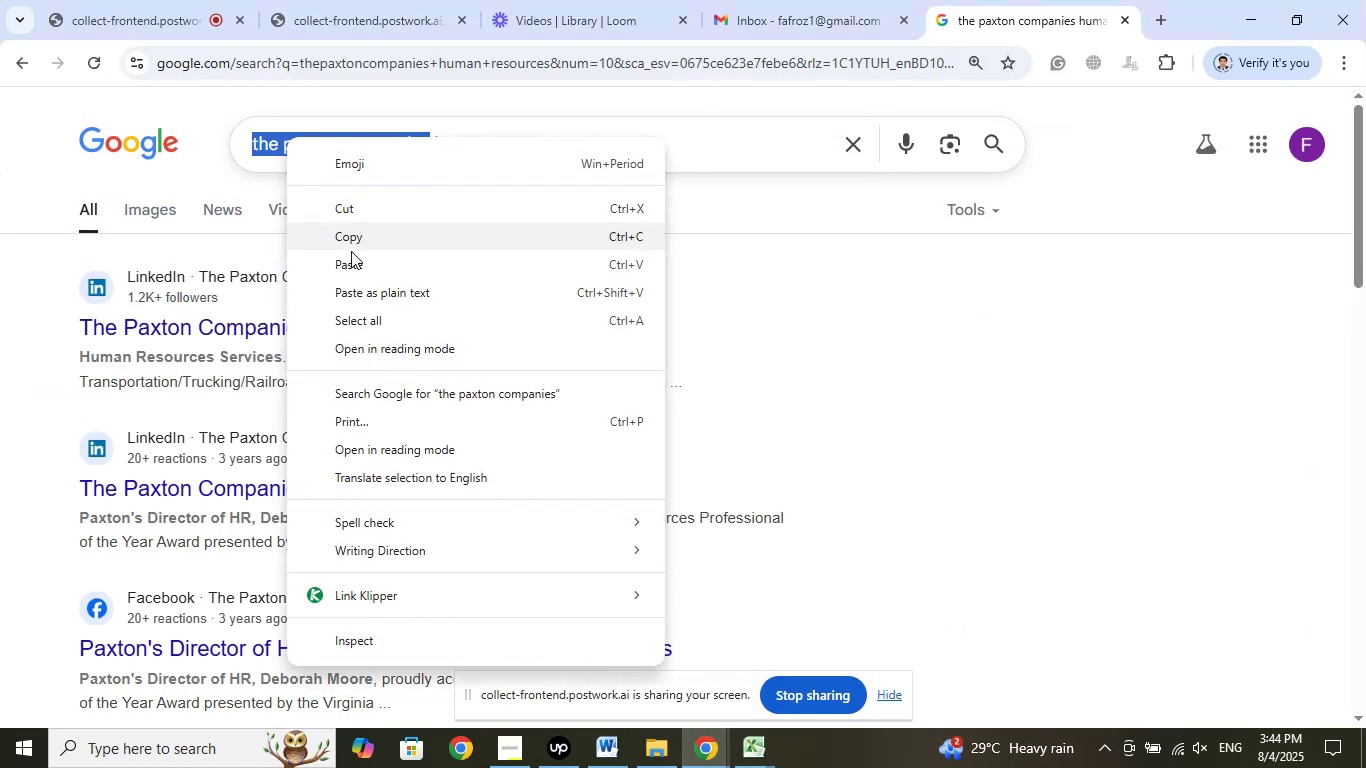 
left_click_drag(start_coordinate=[352, 263], to_coordinate=[359, 264])
 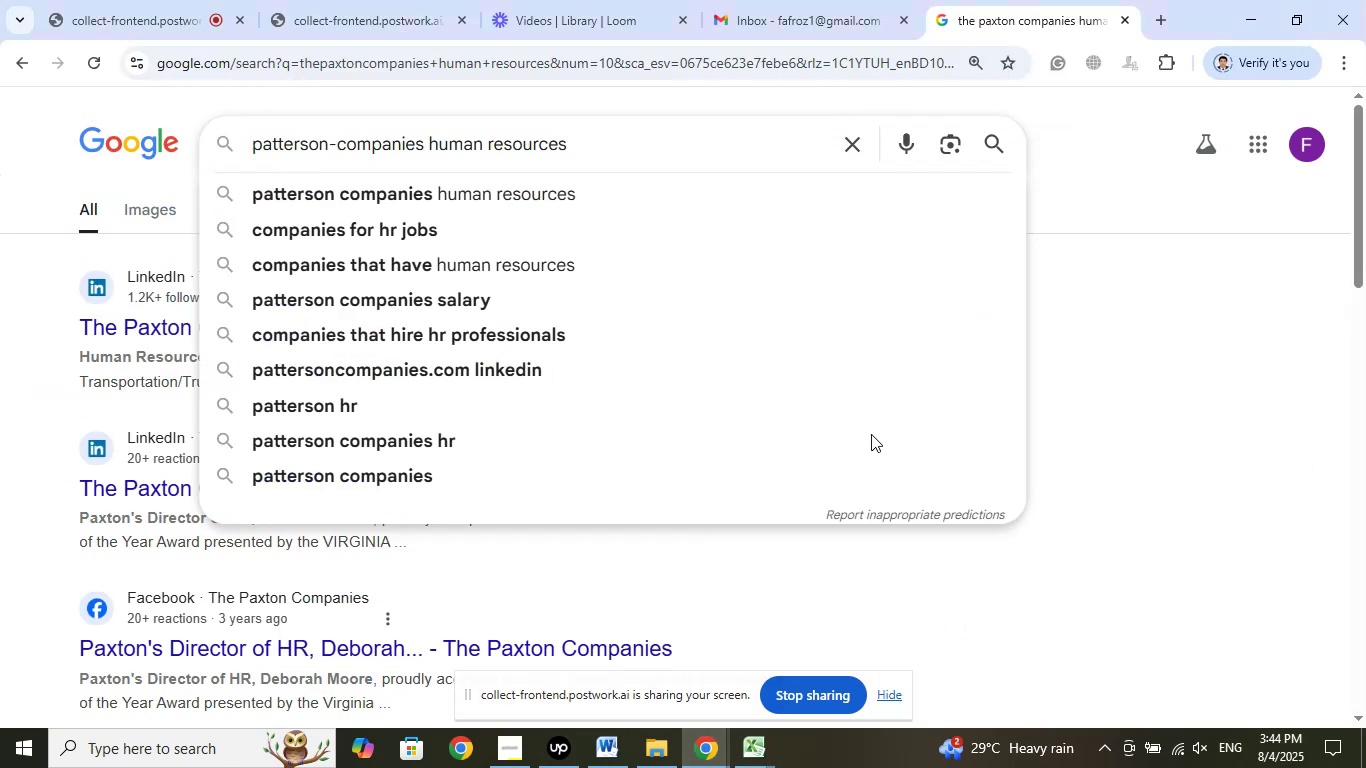 
key(Enter)
 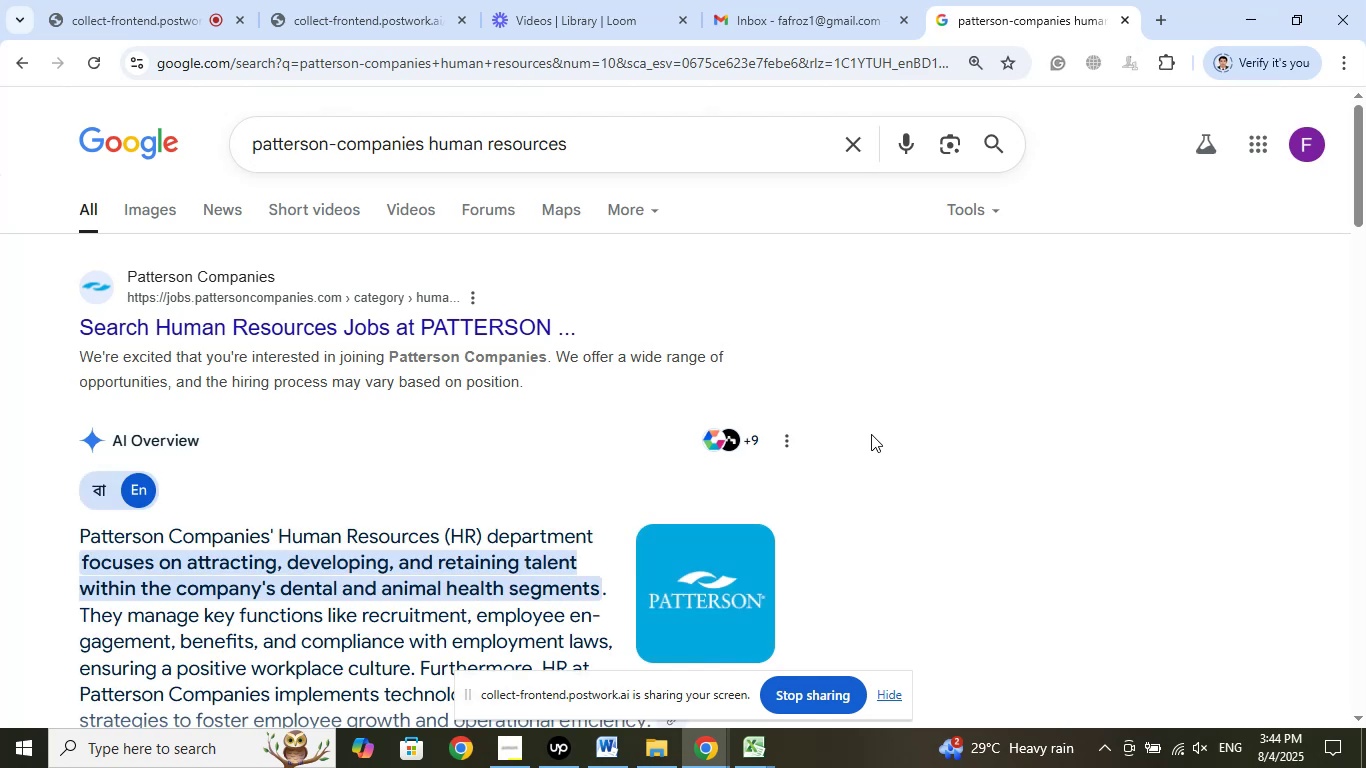 
wait(5.12)
 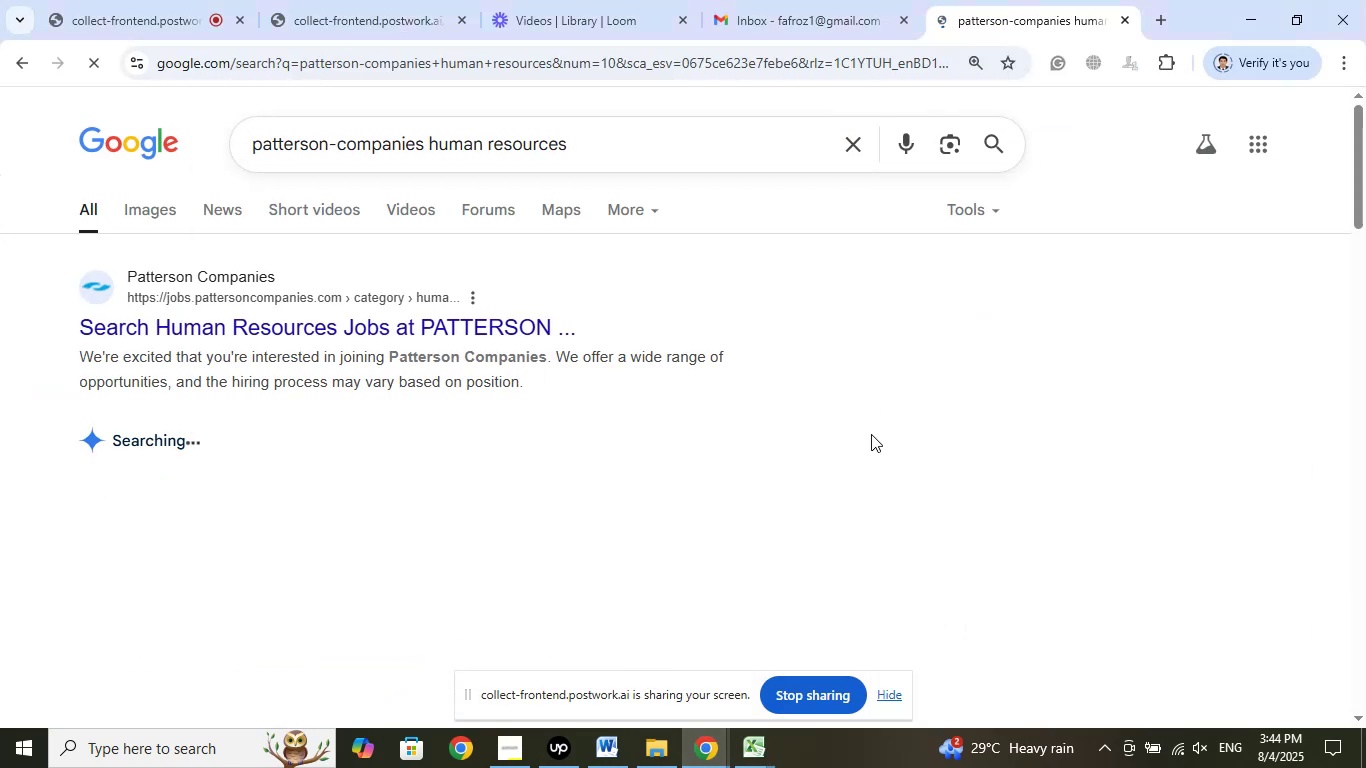 
scroll: coordinate [14, 448], scroll_direction: down, amount: 11.0
 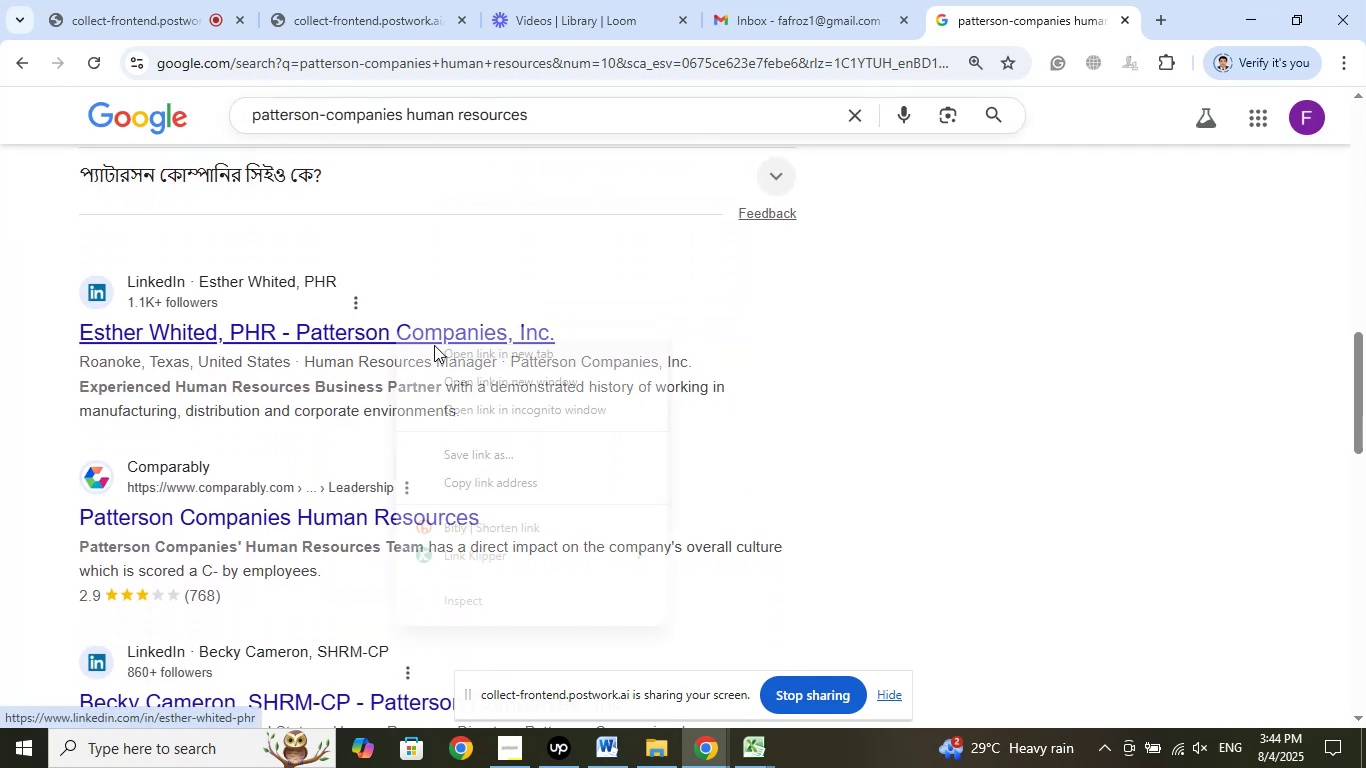 
left_click([456, 356])
 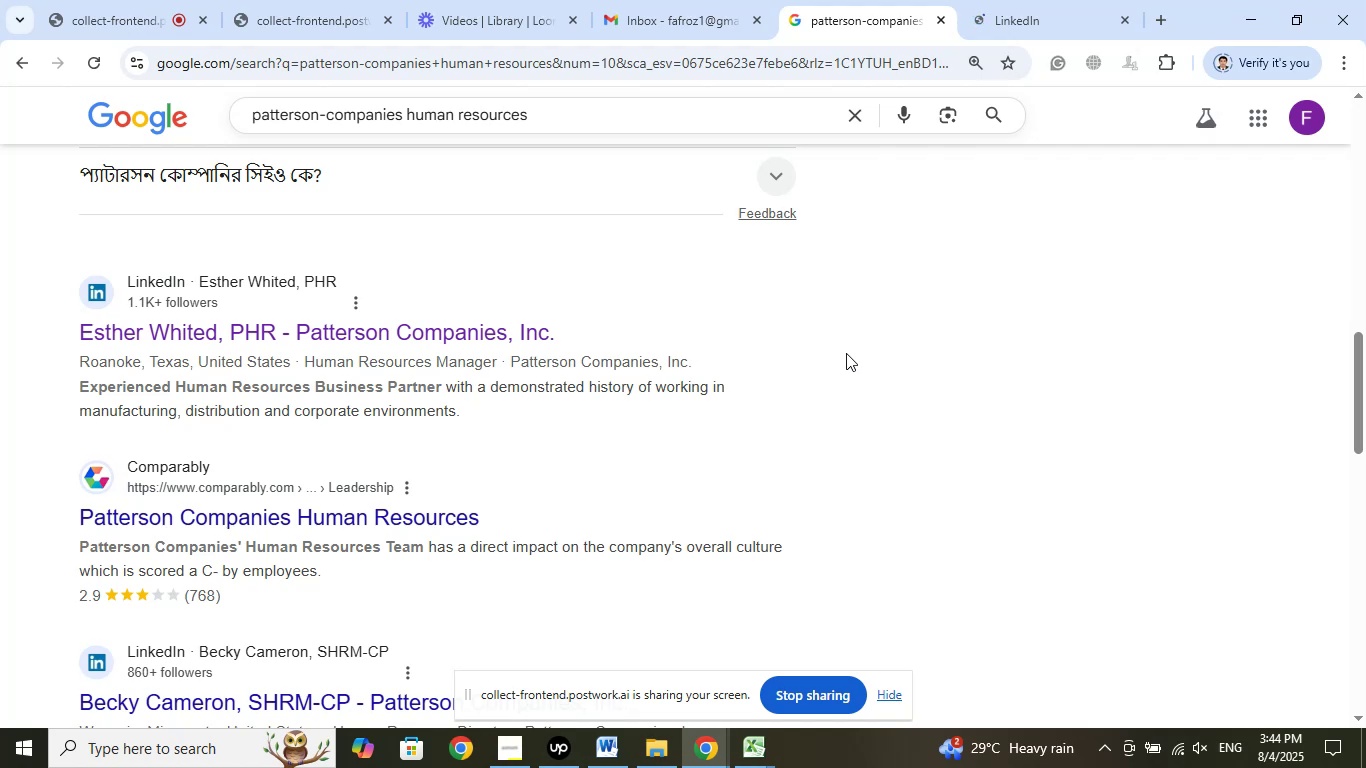 
left_click([1002, 0])
 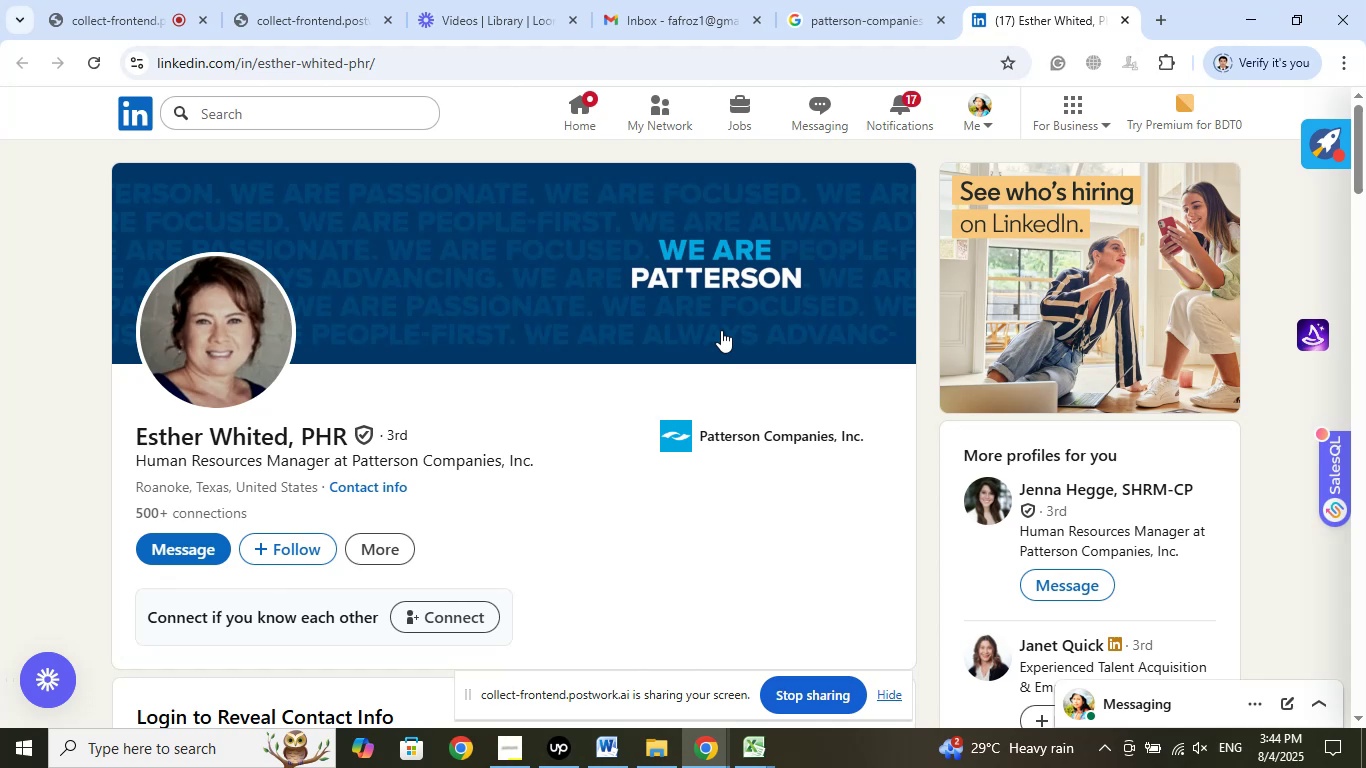 
wait(27.02)
 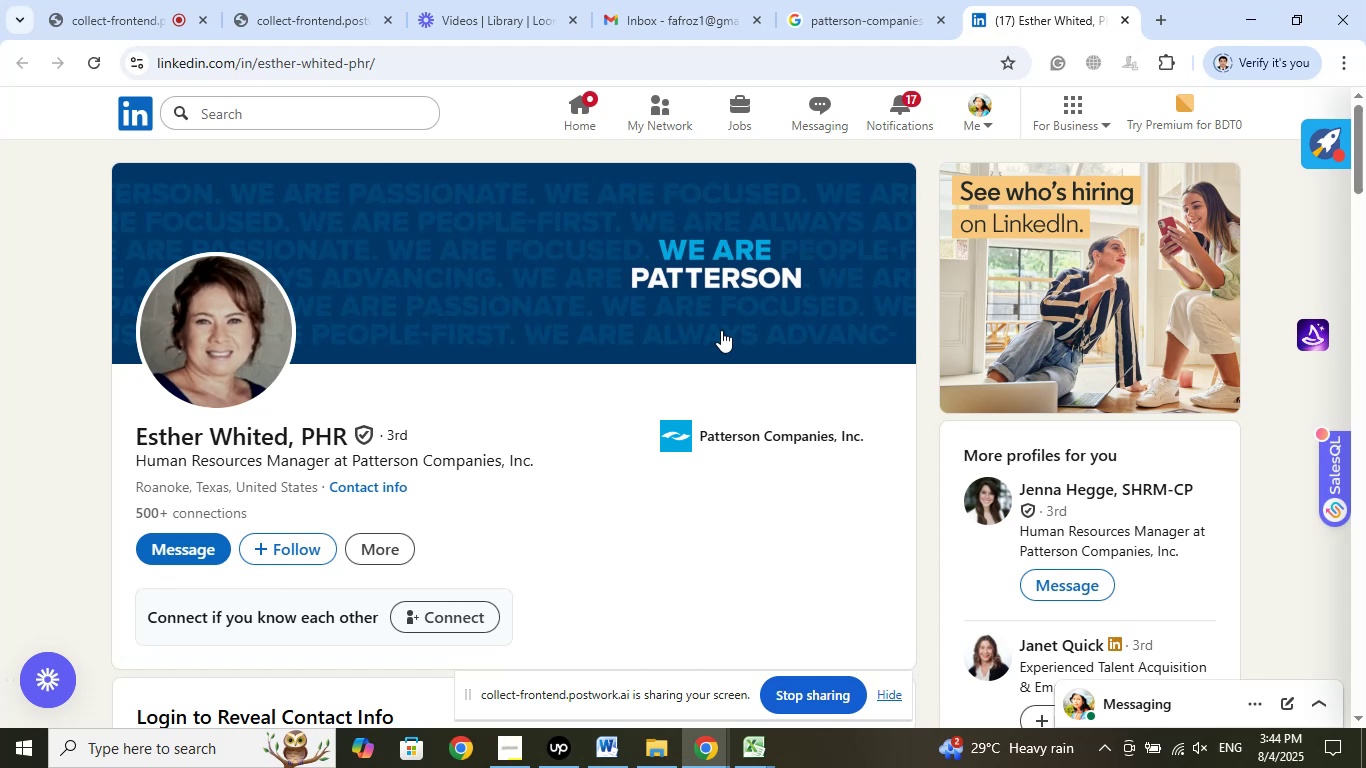 
left_click([780, 436])
 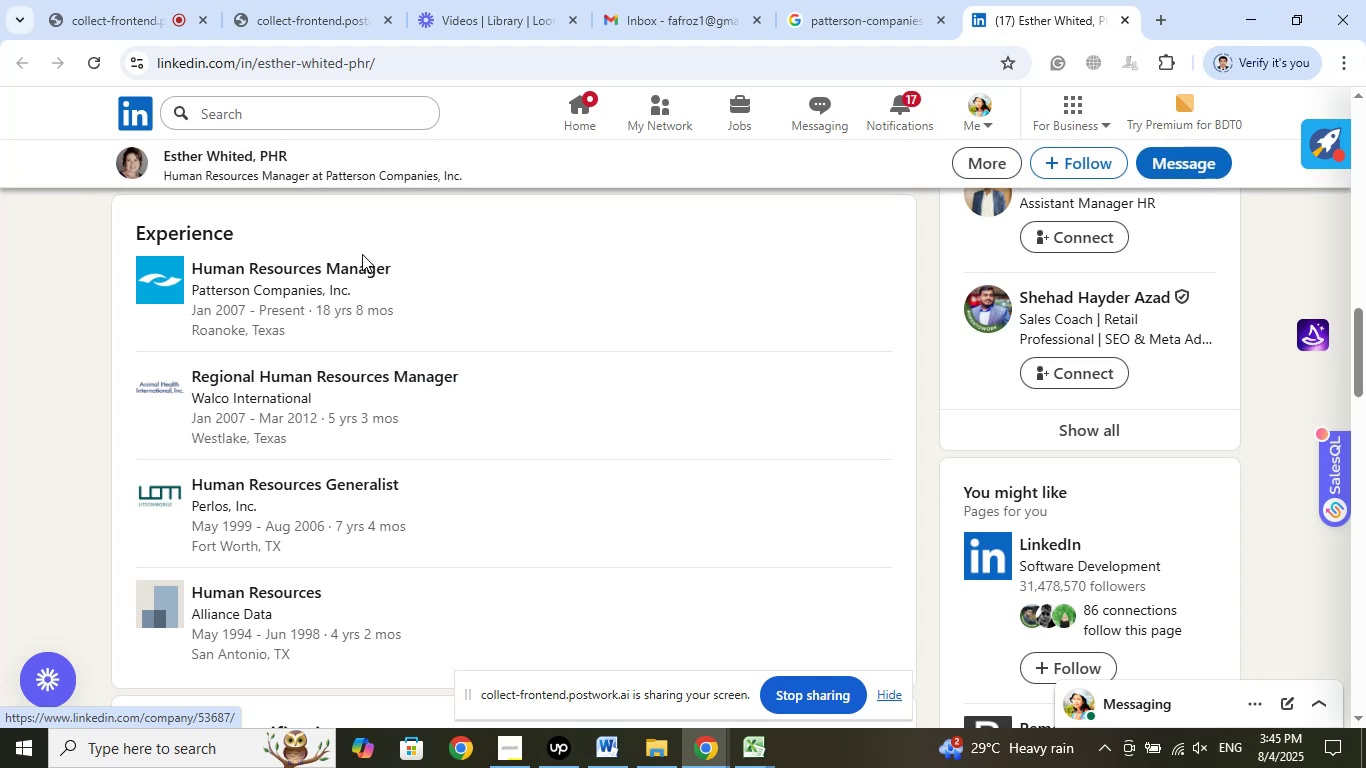 
right_click([361, 274])
 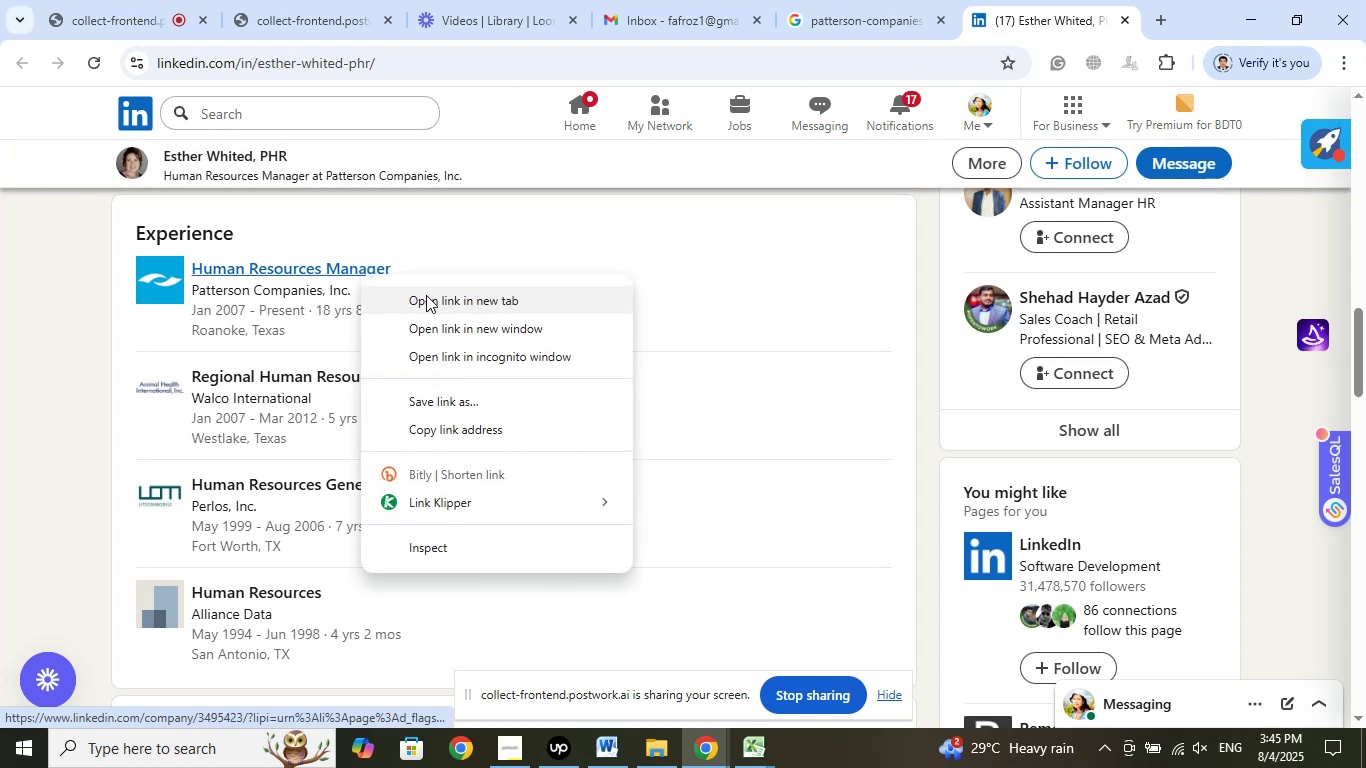 
left_click([426, 295])
 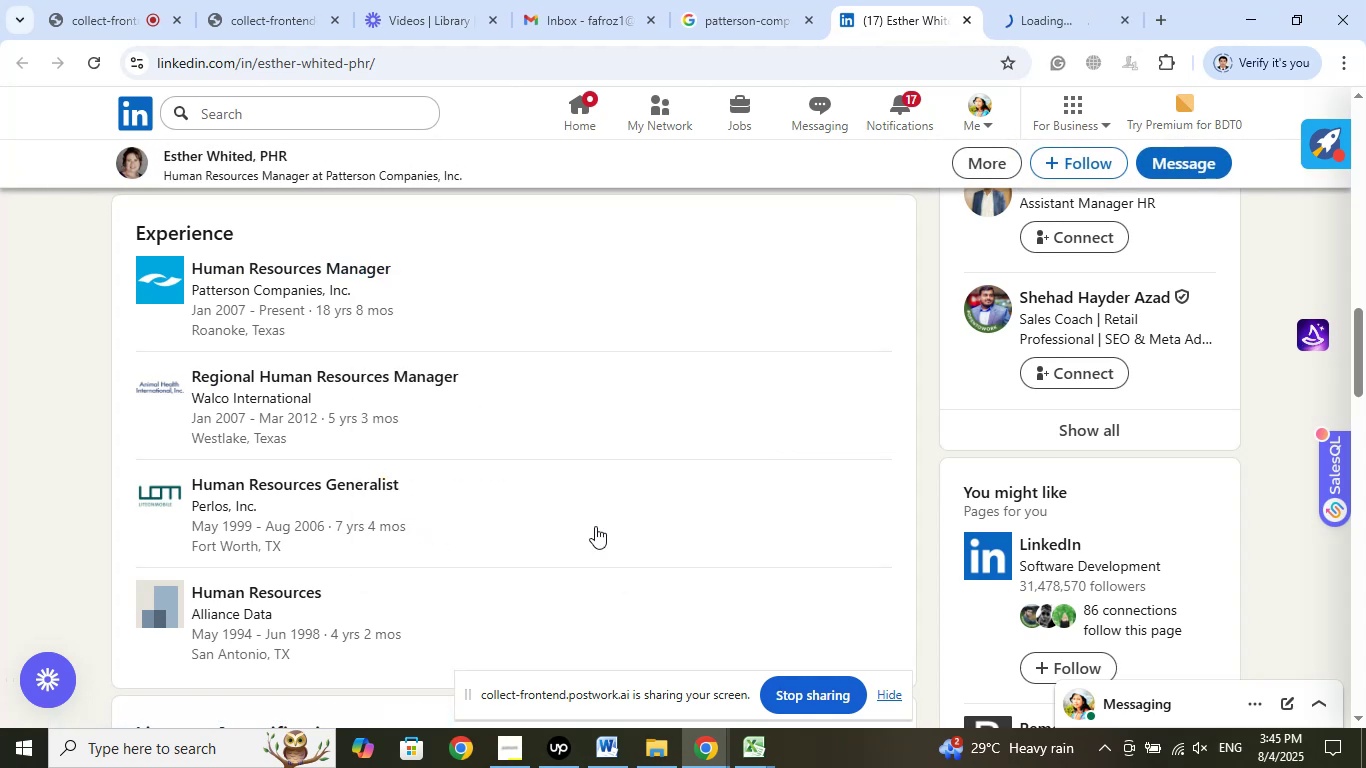 
scroll: coordinate [597, 519], scroll_direction: up, amount: 20.0
 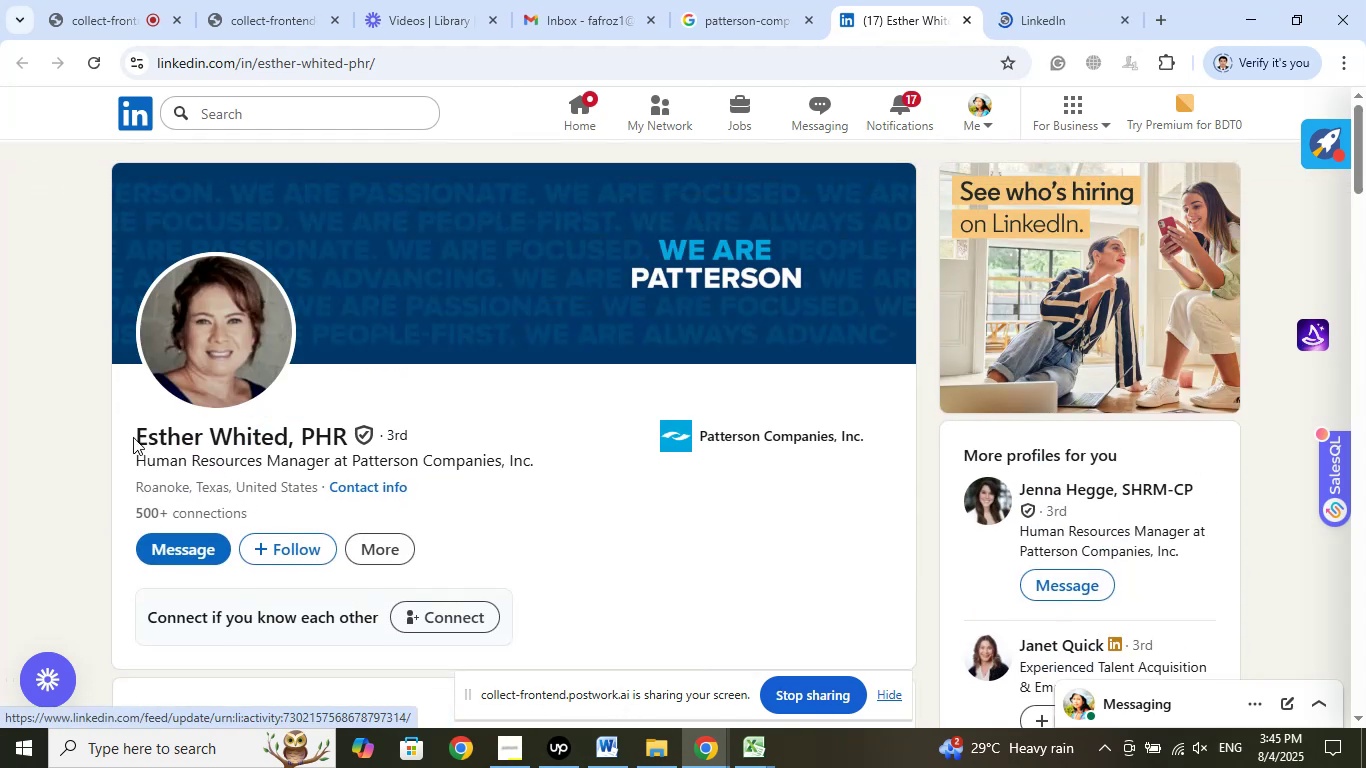 
left_click_drag(start_coordinate=[120, 433], to_coordinate=[288, 434])
 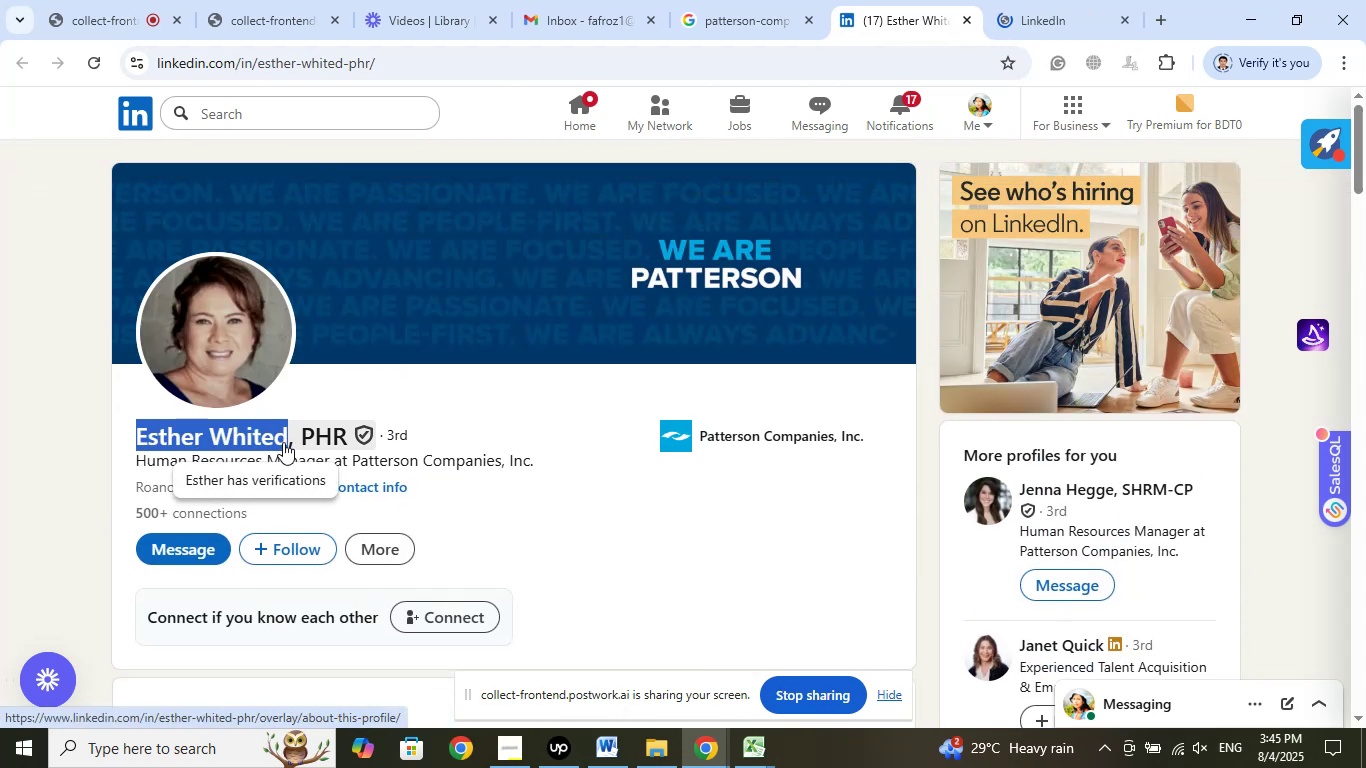 
right_click([280, 432])
 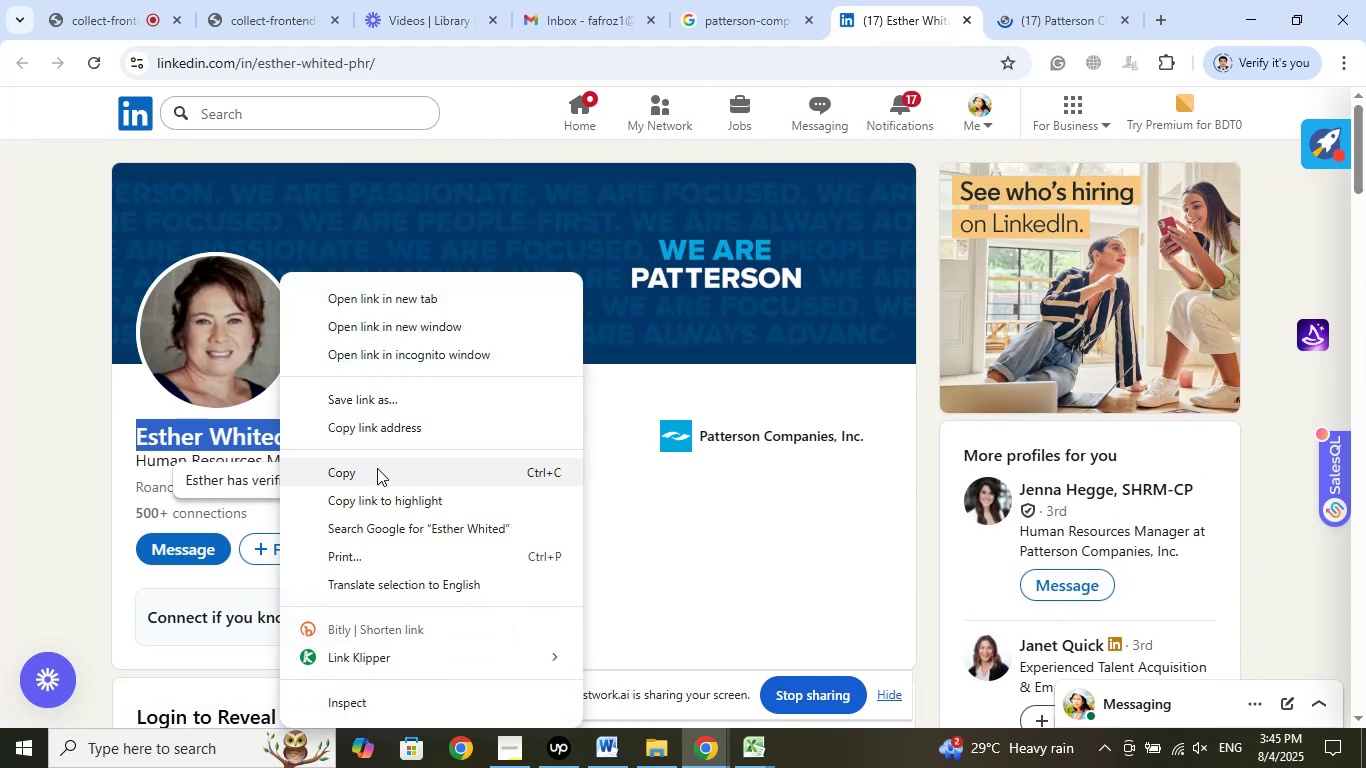 
left_click([377, 468])
 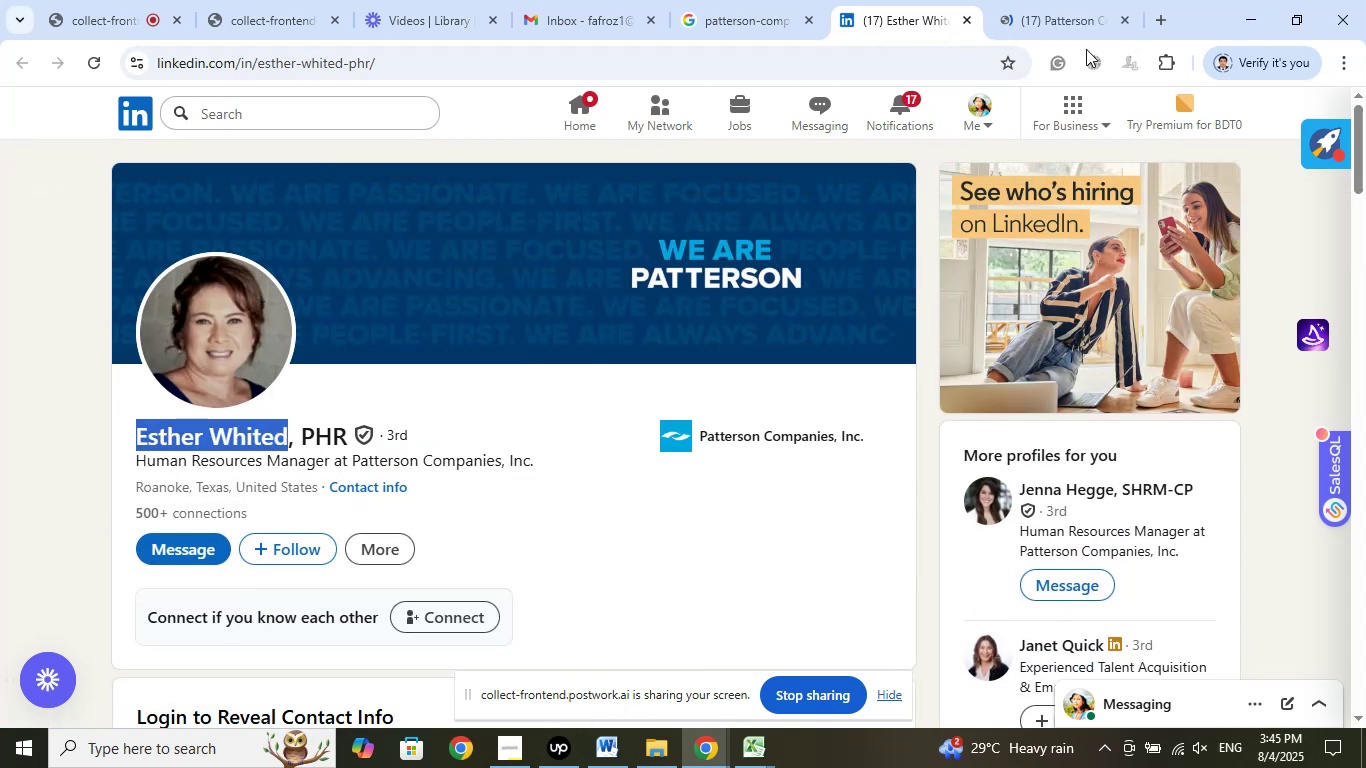 
left_click([1064, 5])
 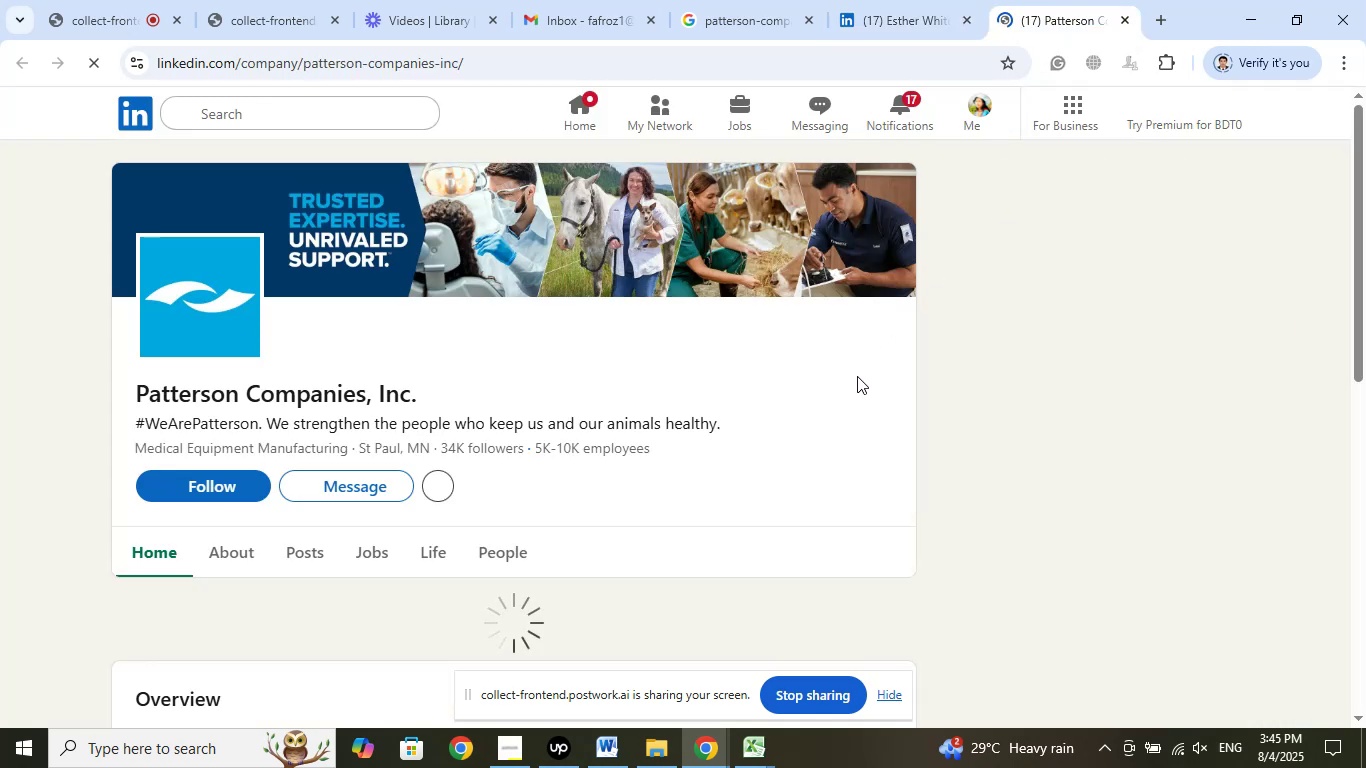 
wait(5.32)
 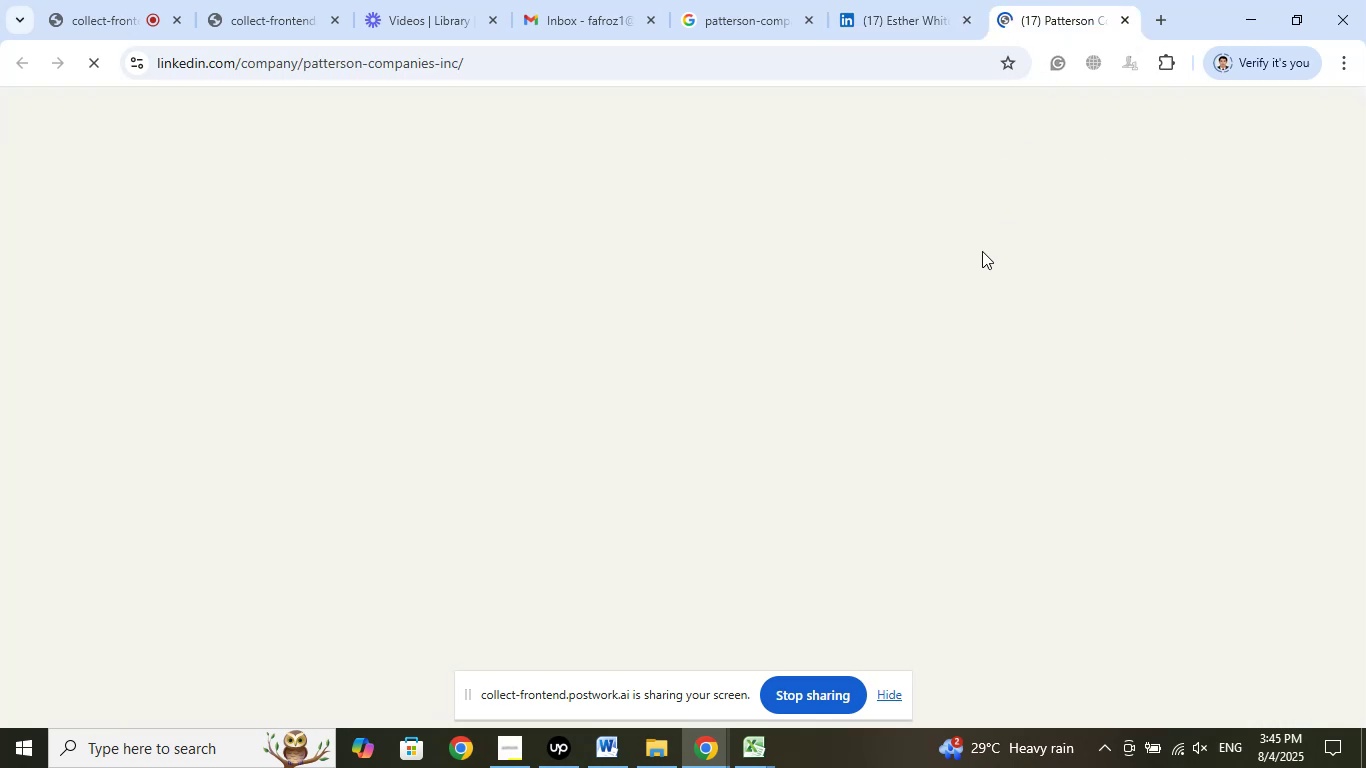 
left_click([1126, 25])
 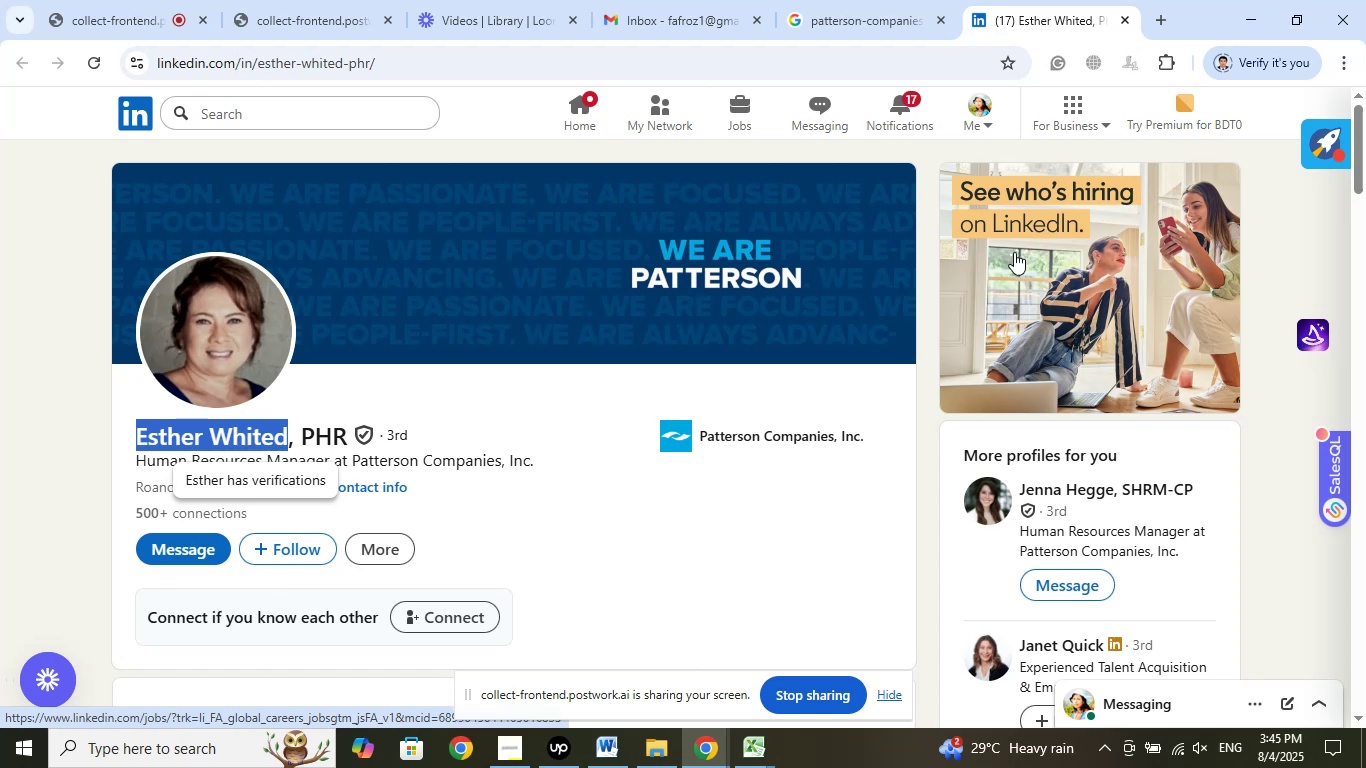 
wait(6.85)
 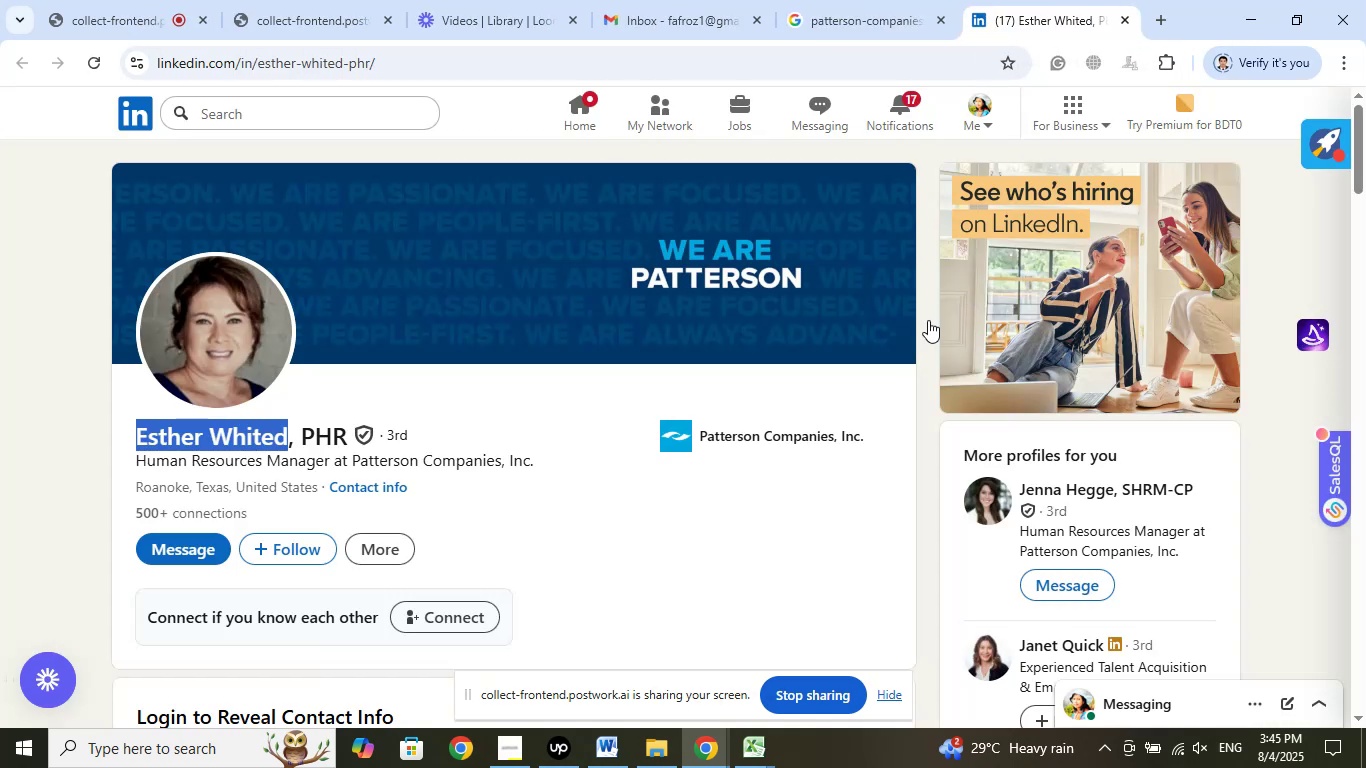 
left_click([70, 308])
 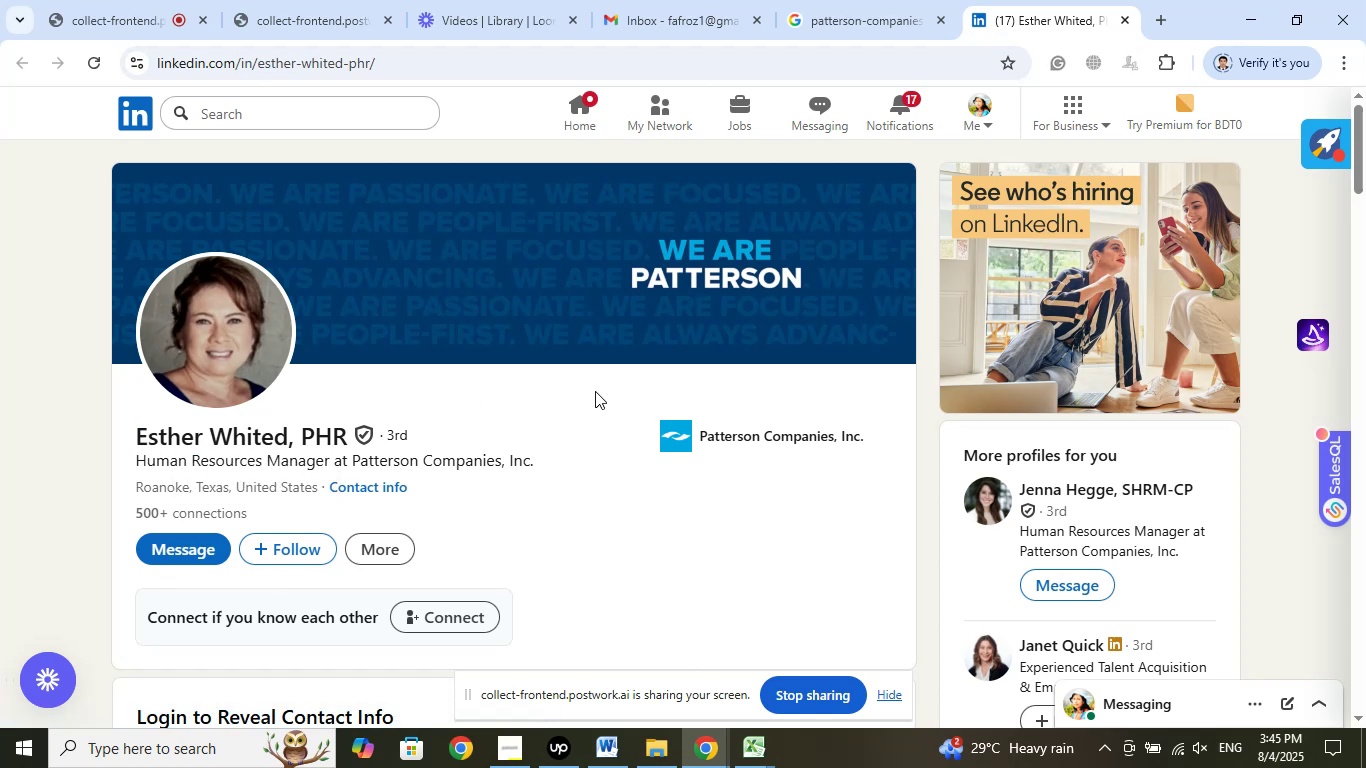 
wait(8.16)
 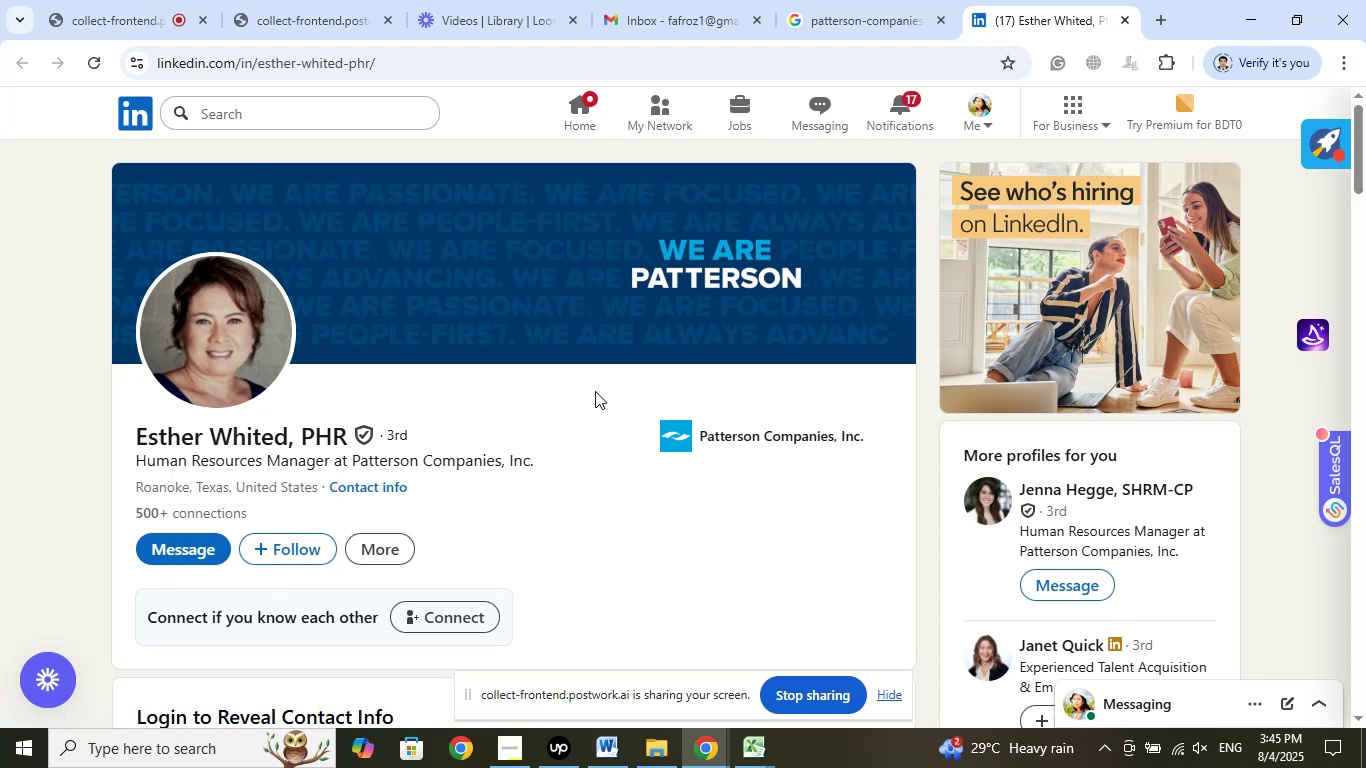 
scroll: coordinate [633, 491], scroll_direction: down, amount: 2.0
 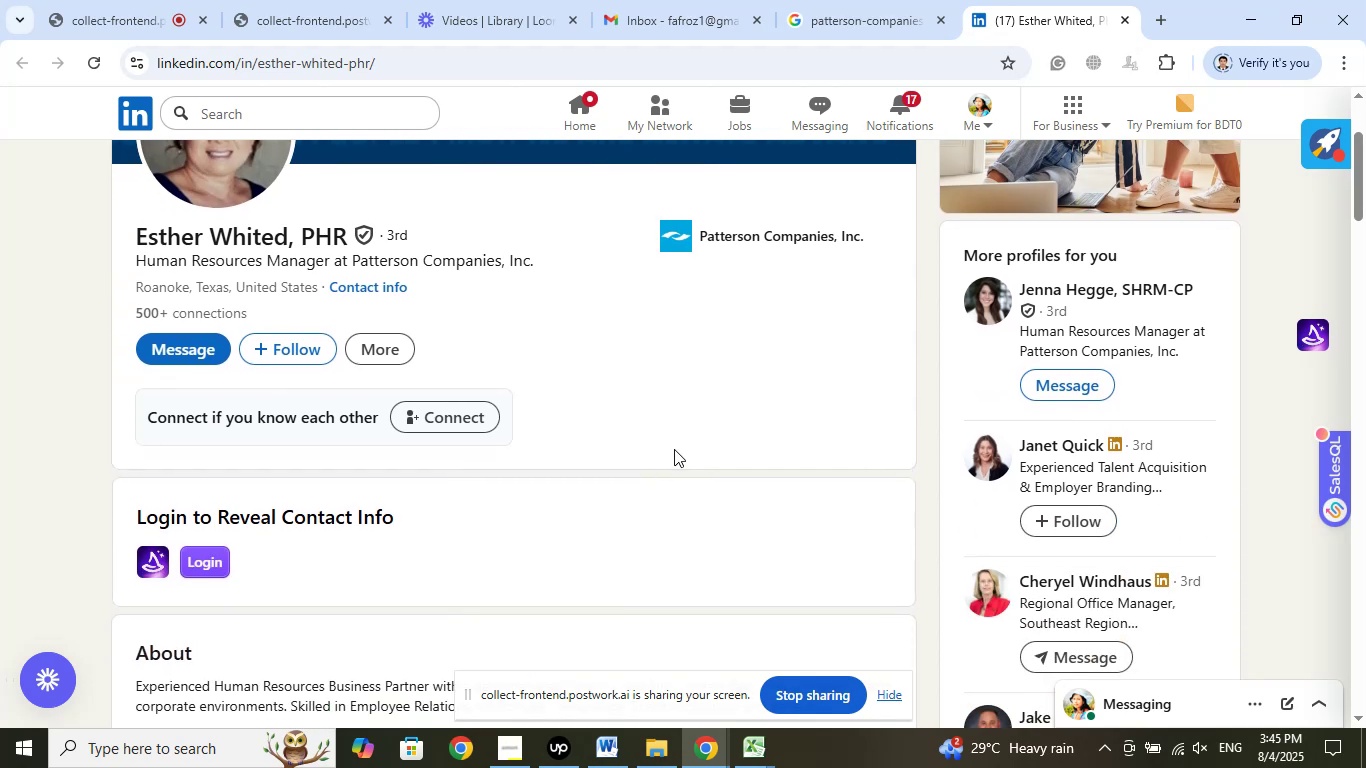 
scroll: coordinate [685, 421], scroll_direction: up, amount: 7.0
 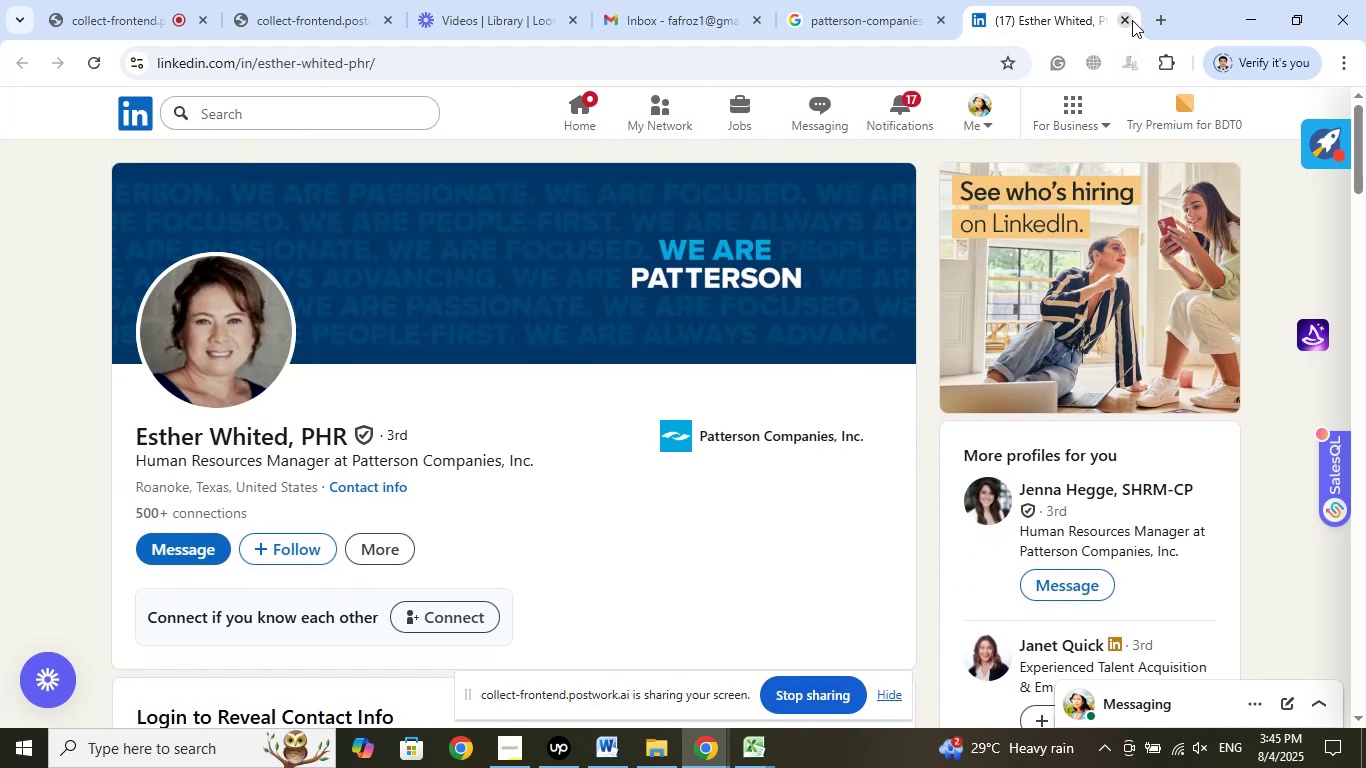 
left_click([1132, 20])
 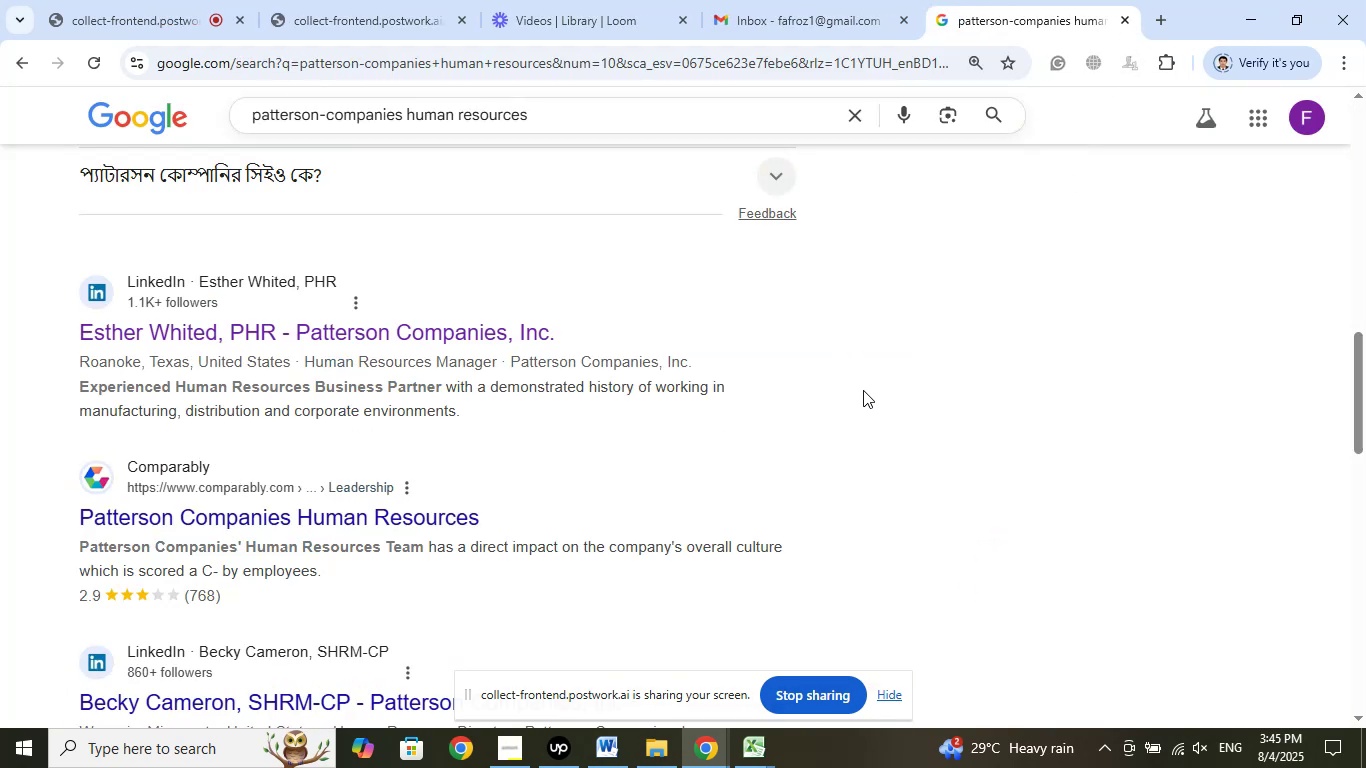 
scroll: coordinate [852, 376], scroll_direction: up, amount: 12.0
 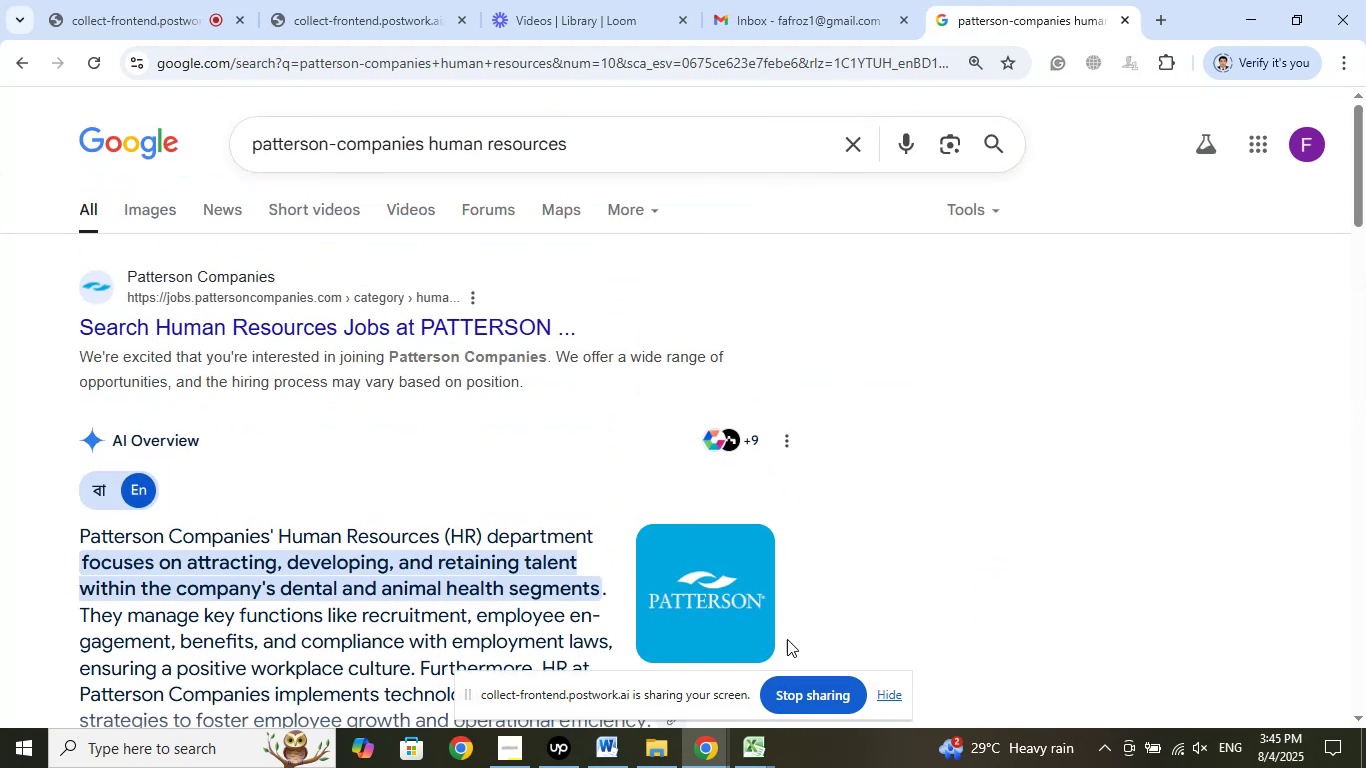 
mouse_move([773, 727])
 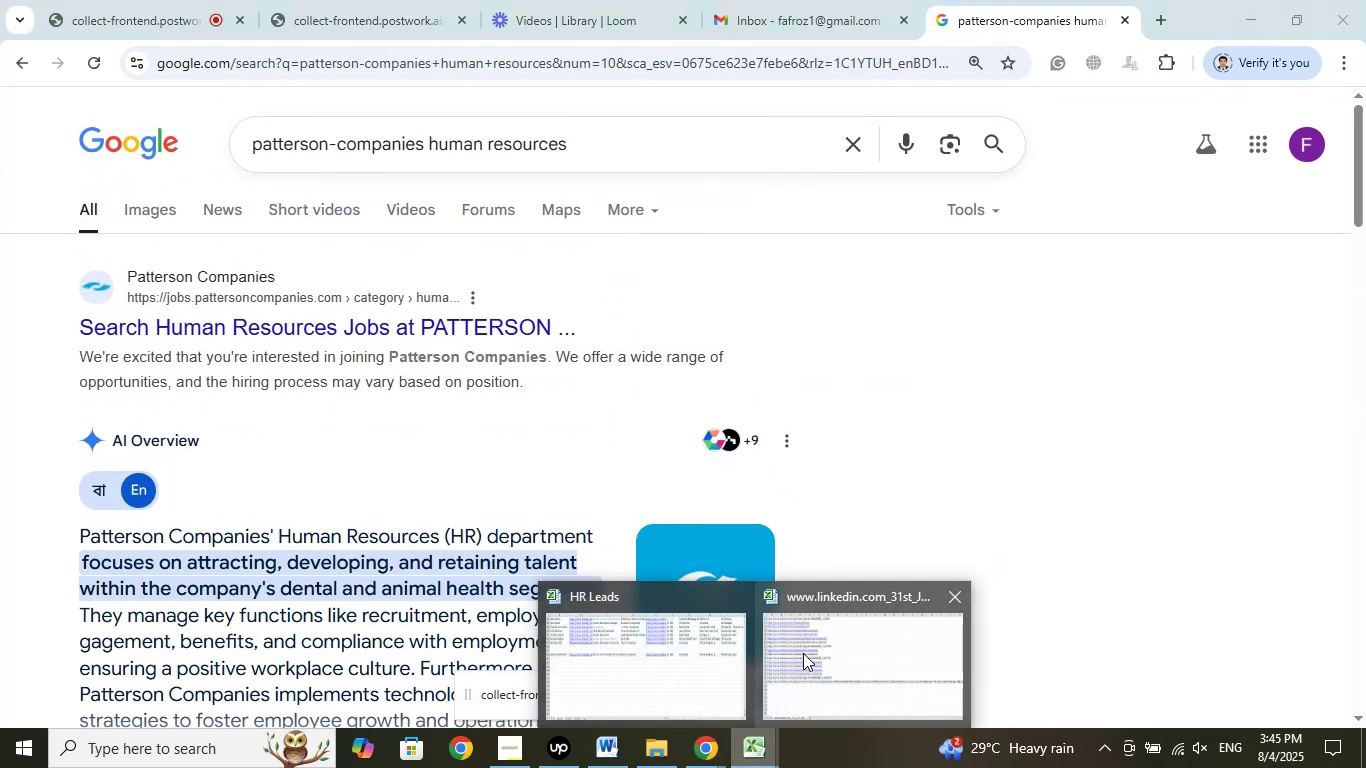 
left_click([804, 649])
 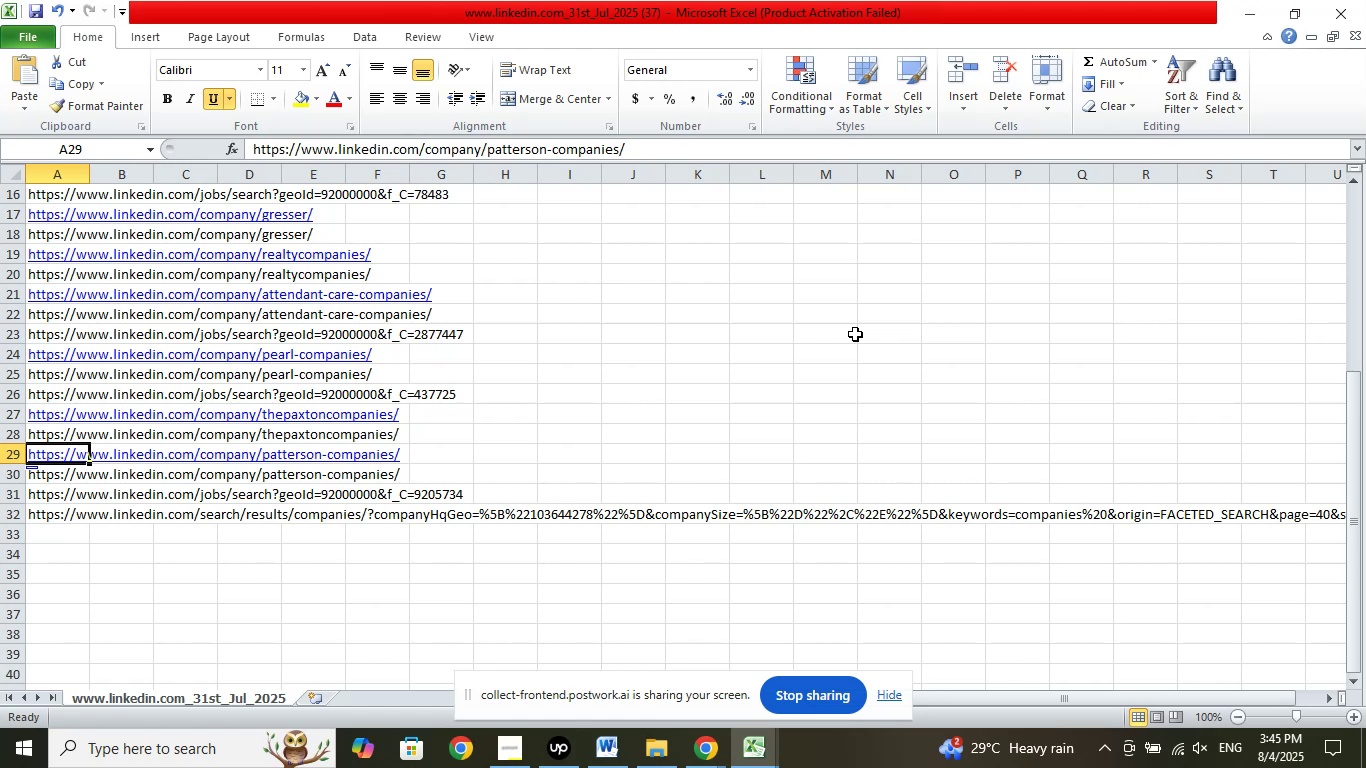 
wait(9.65)
 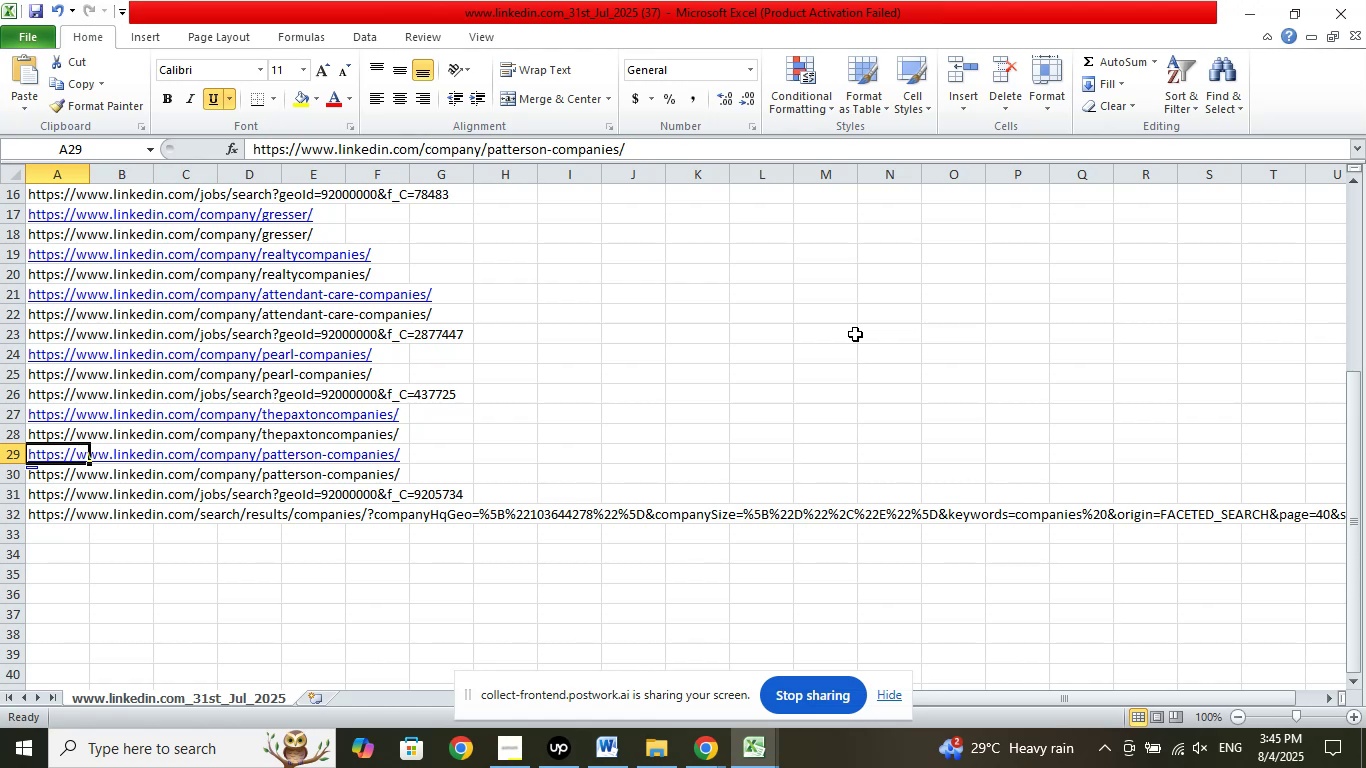 
key(ArrowDown)
 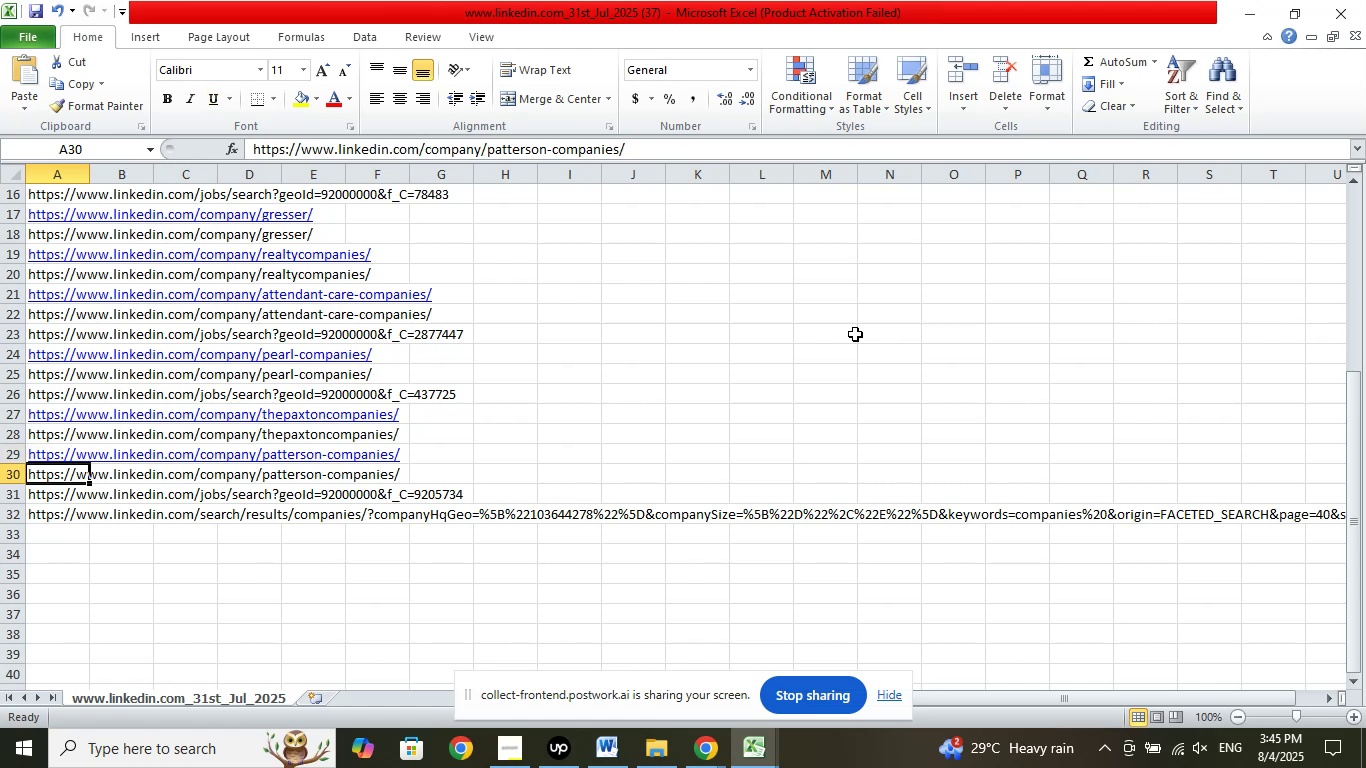 
key(ArrowDown)
 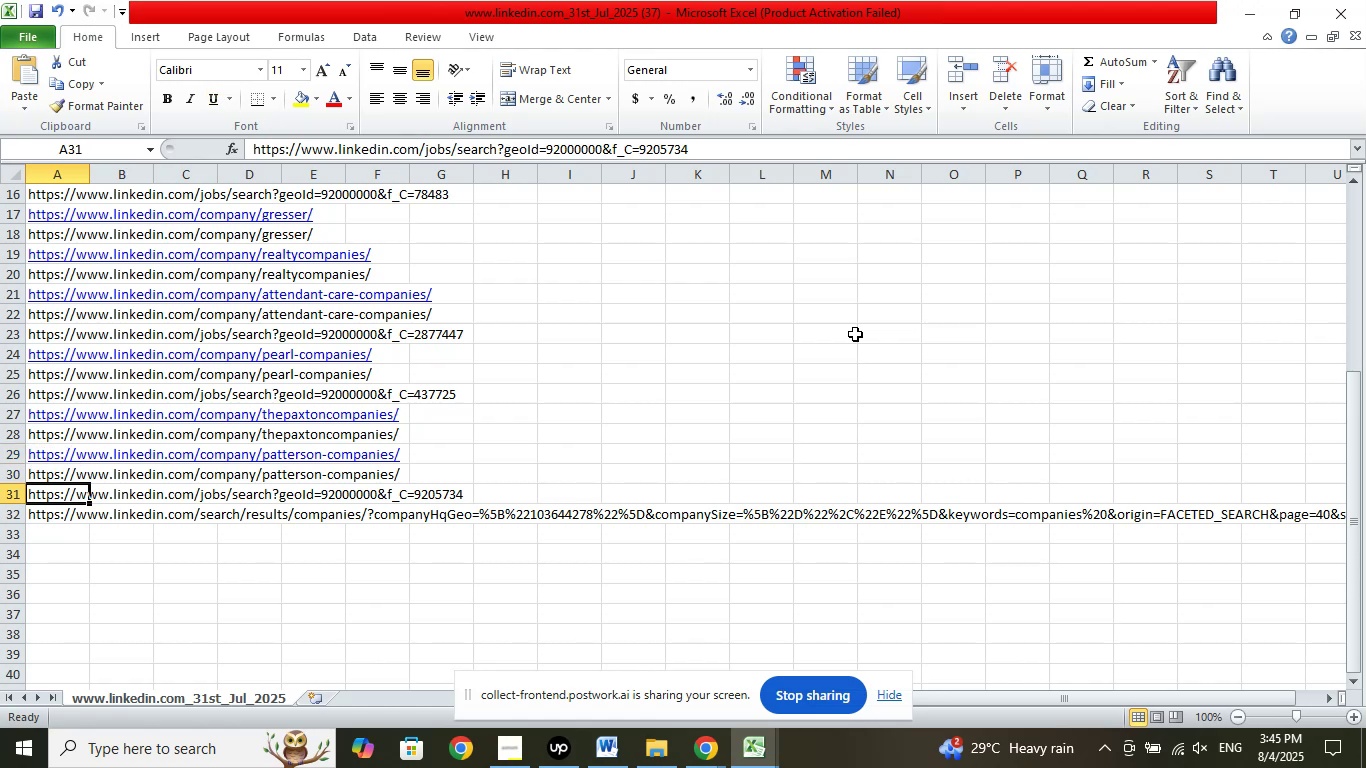 
key(ArrowDown)
 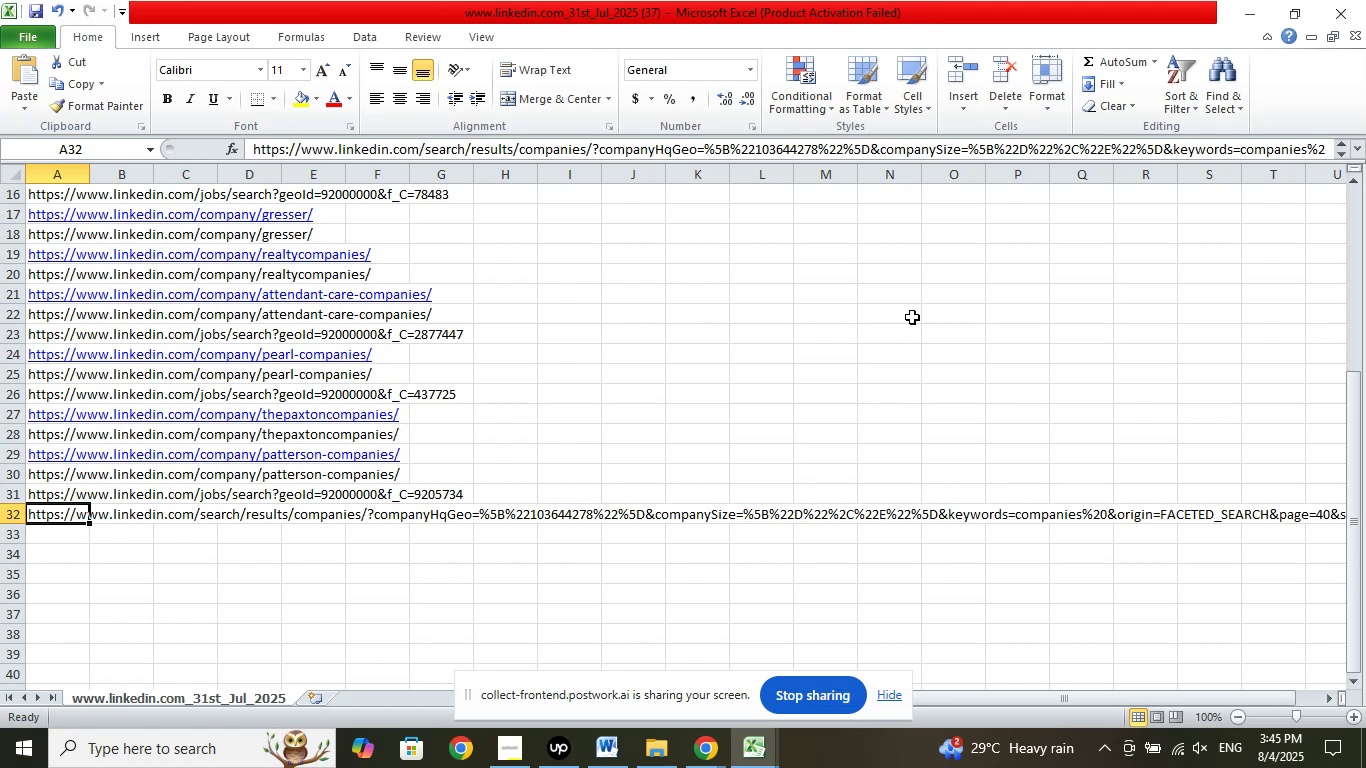 
left_click([1327, 15])
 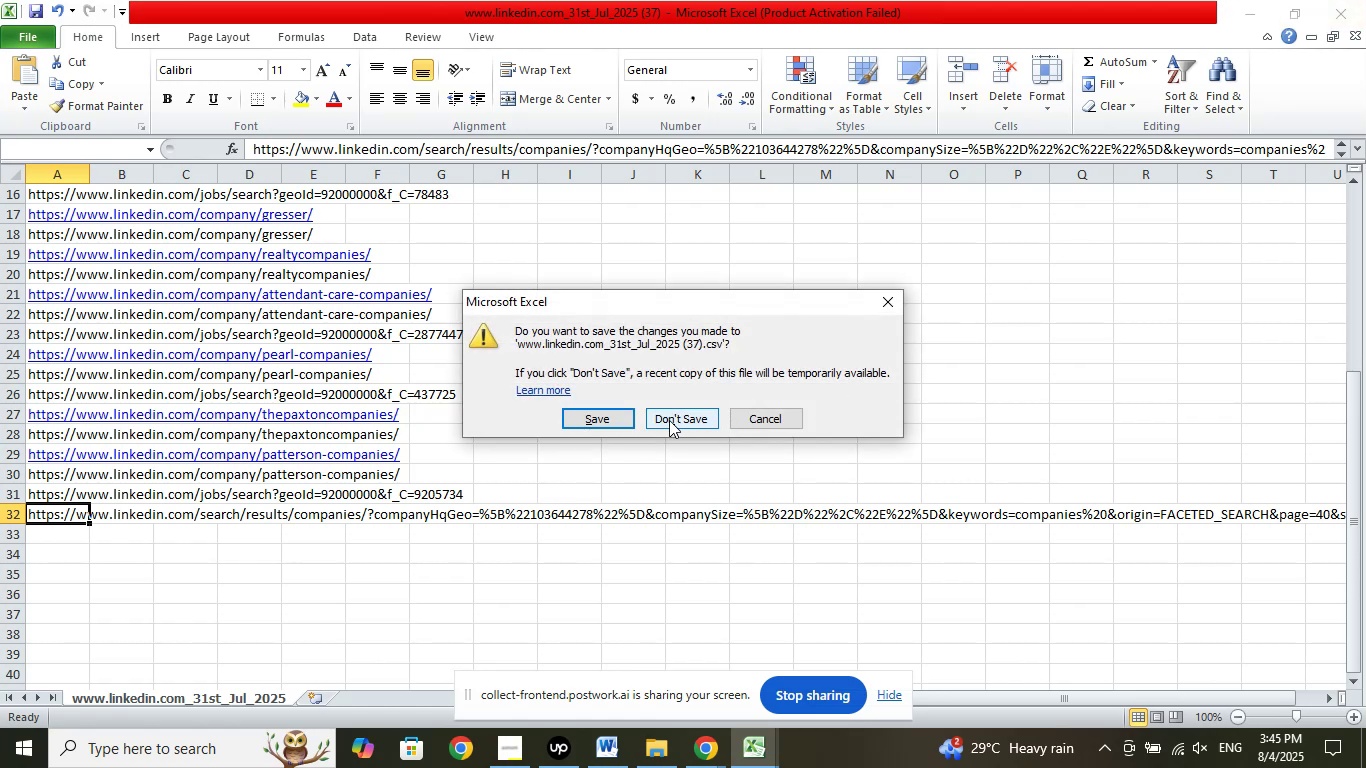 
left_click([669, 420])
 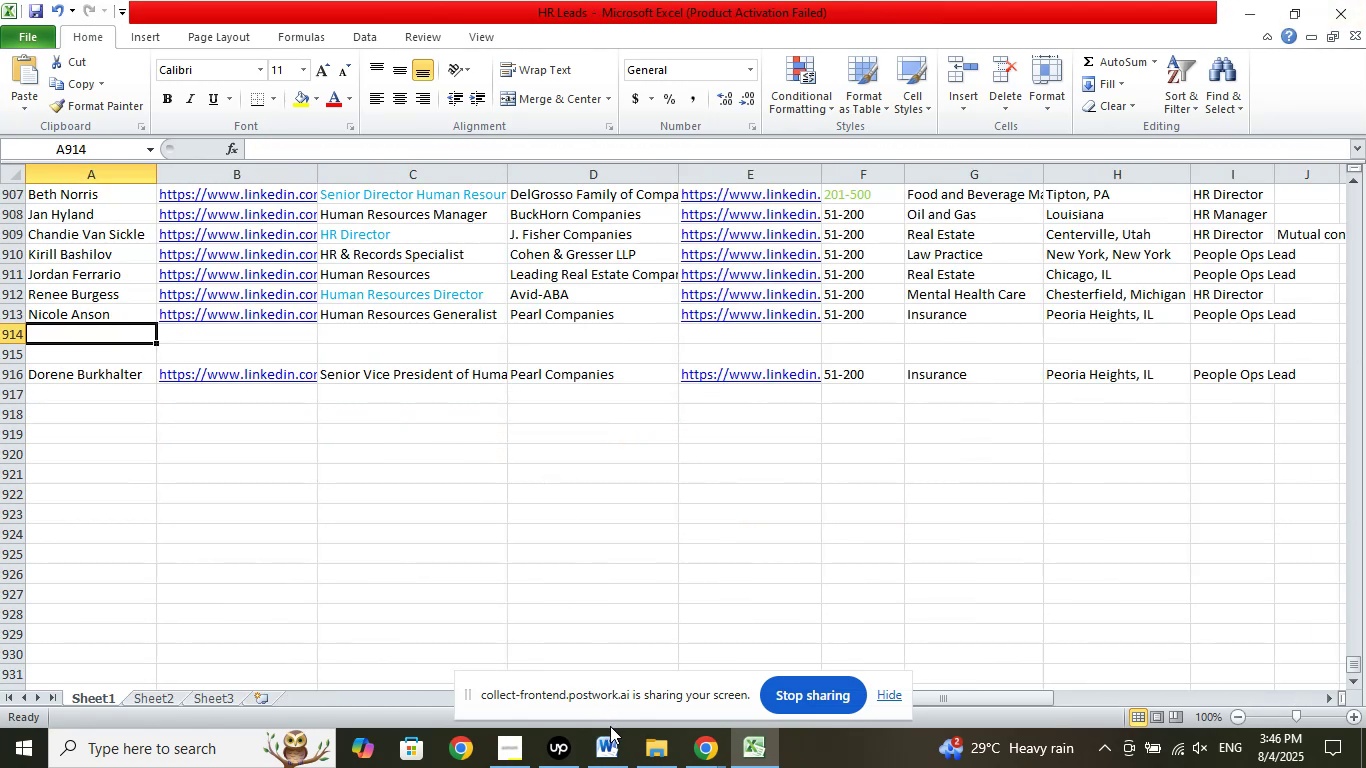 
left_click([645, 744])
 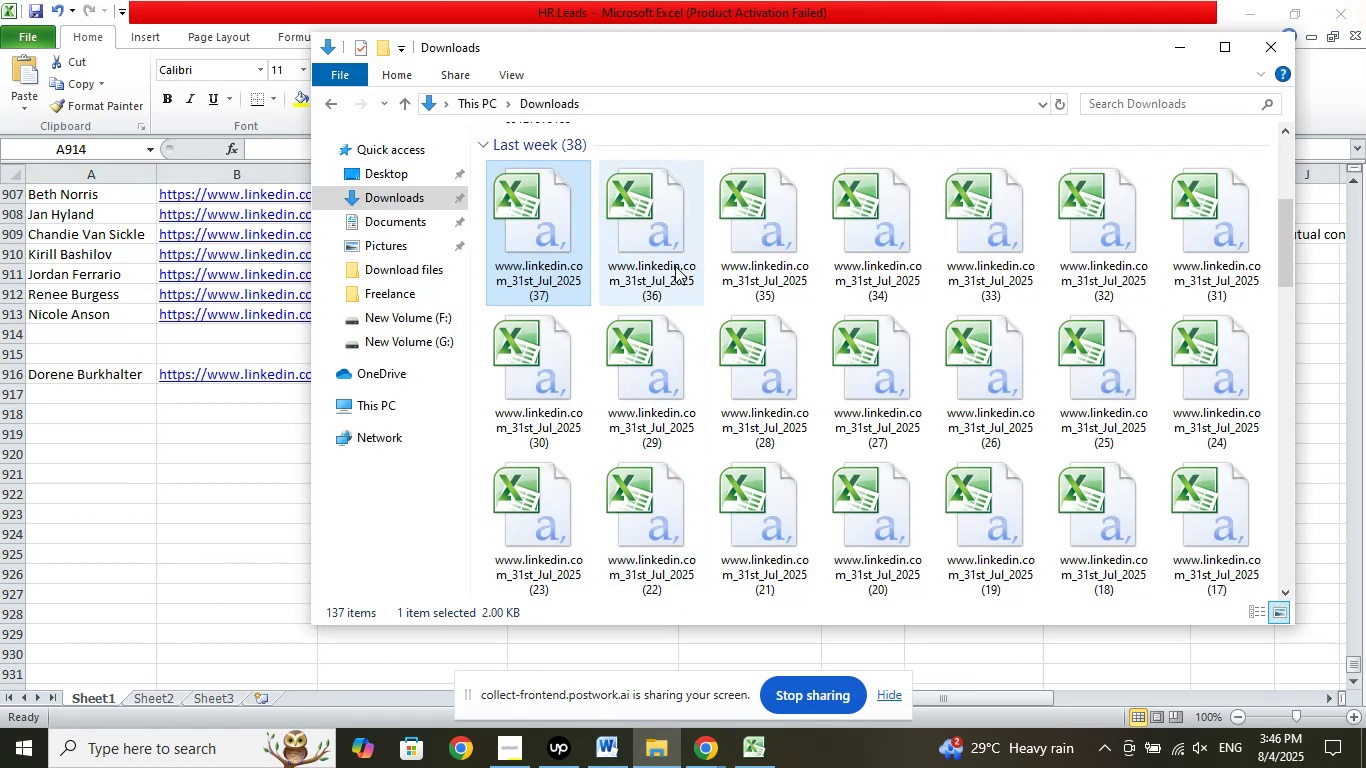 
double_click([663, 247])
 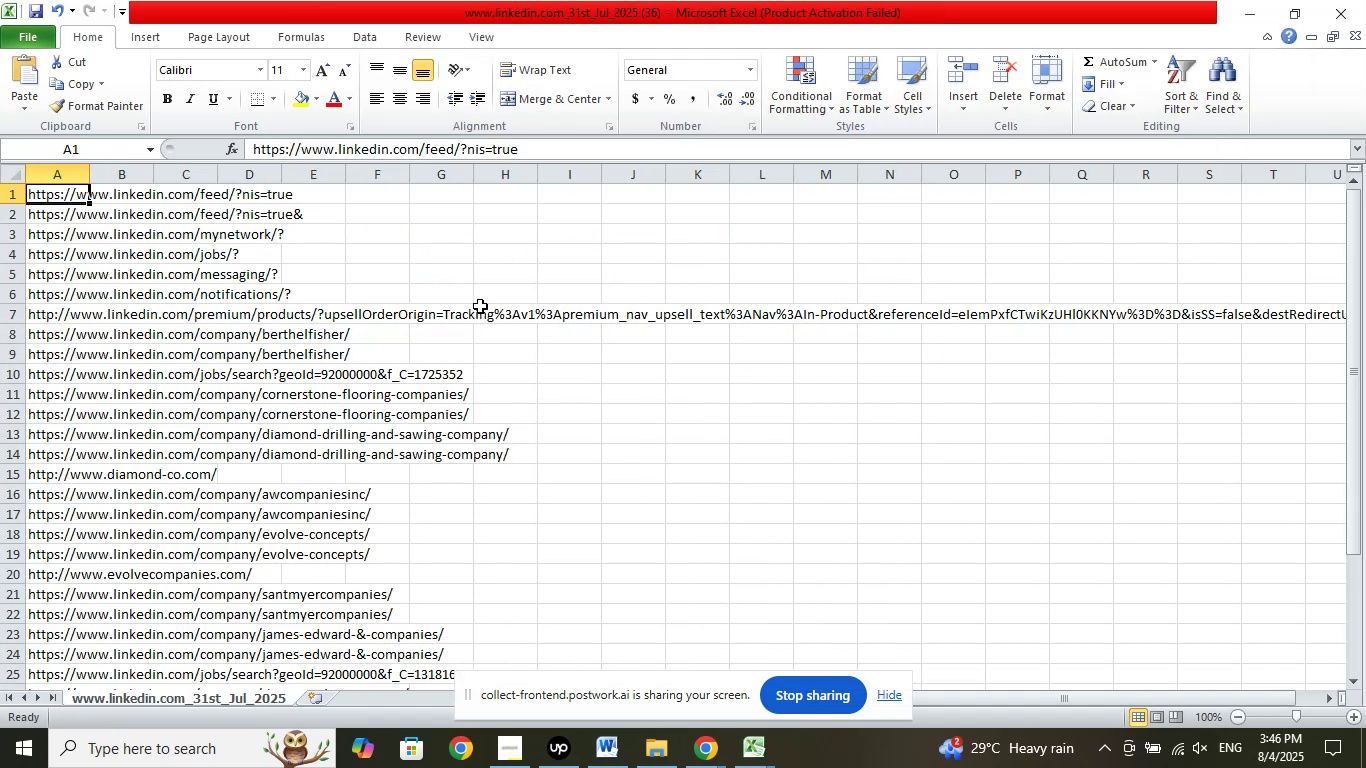 
key(ArrowDown)
 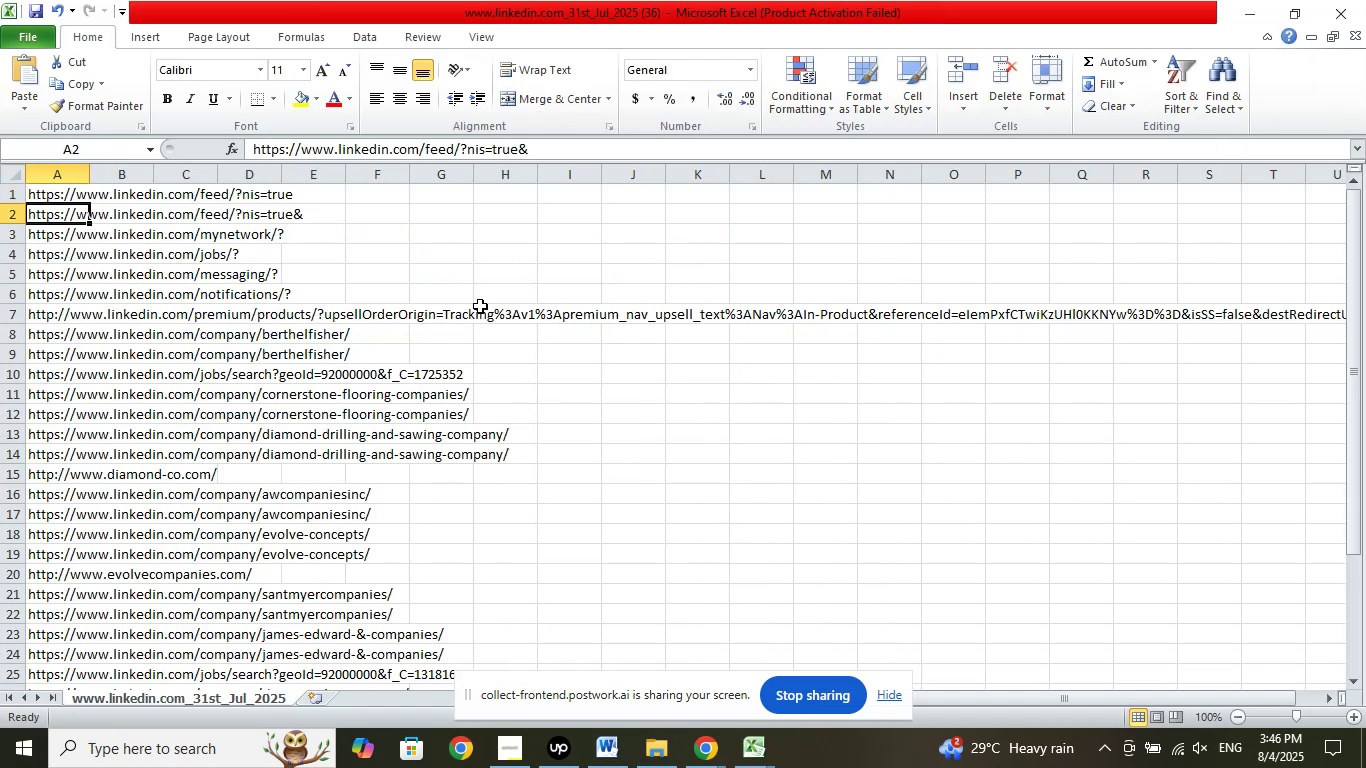 
key(ArrowDown)
 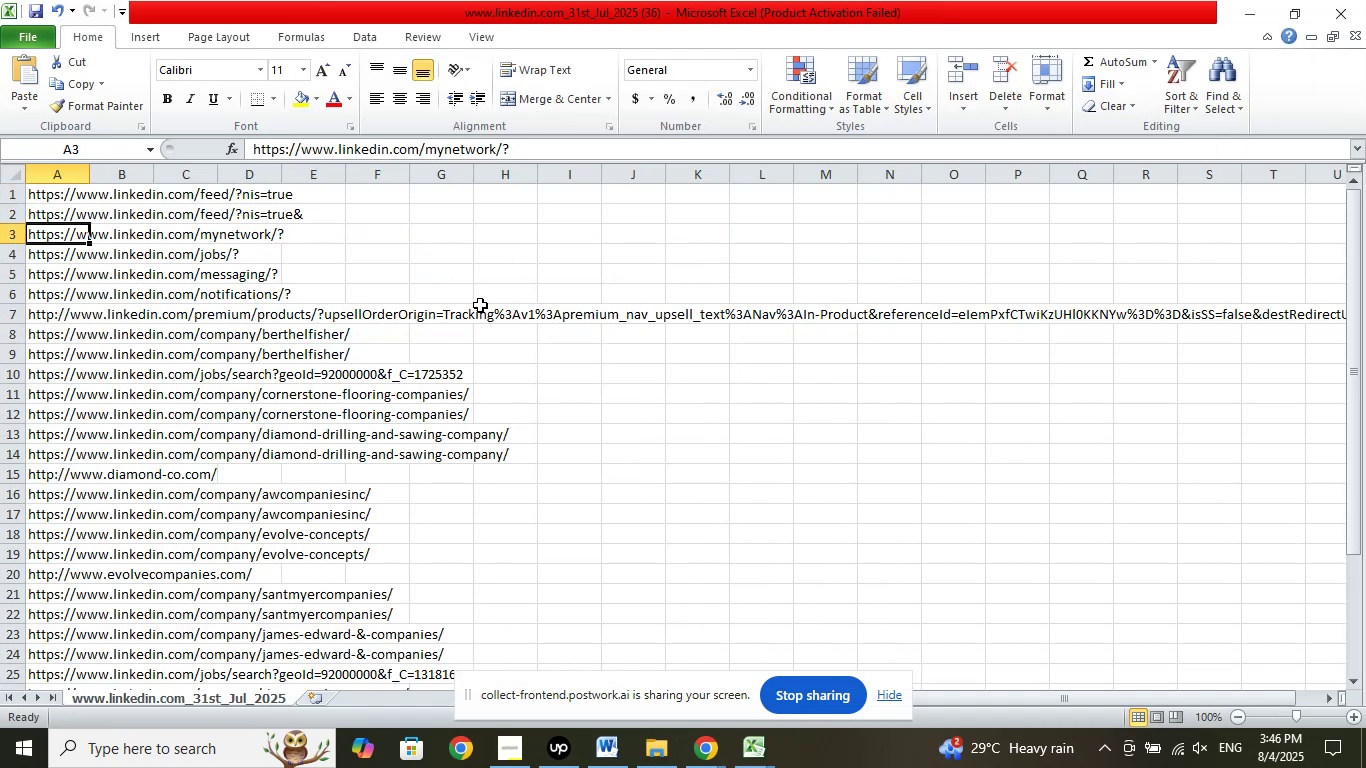 
key(ArrowDown)
 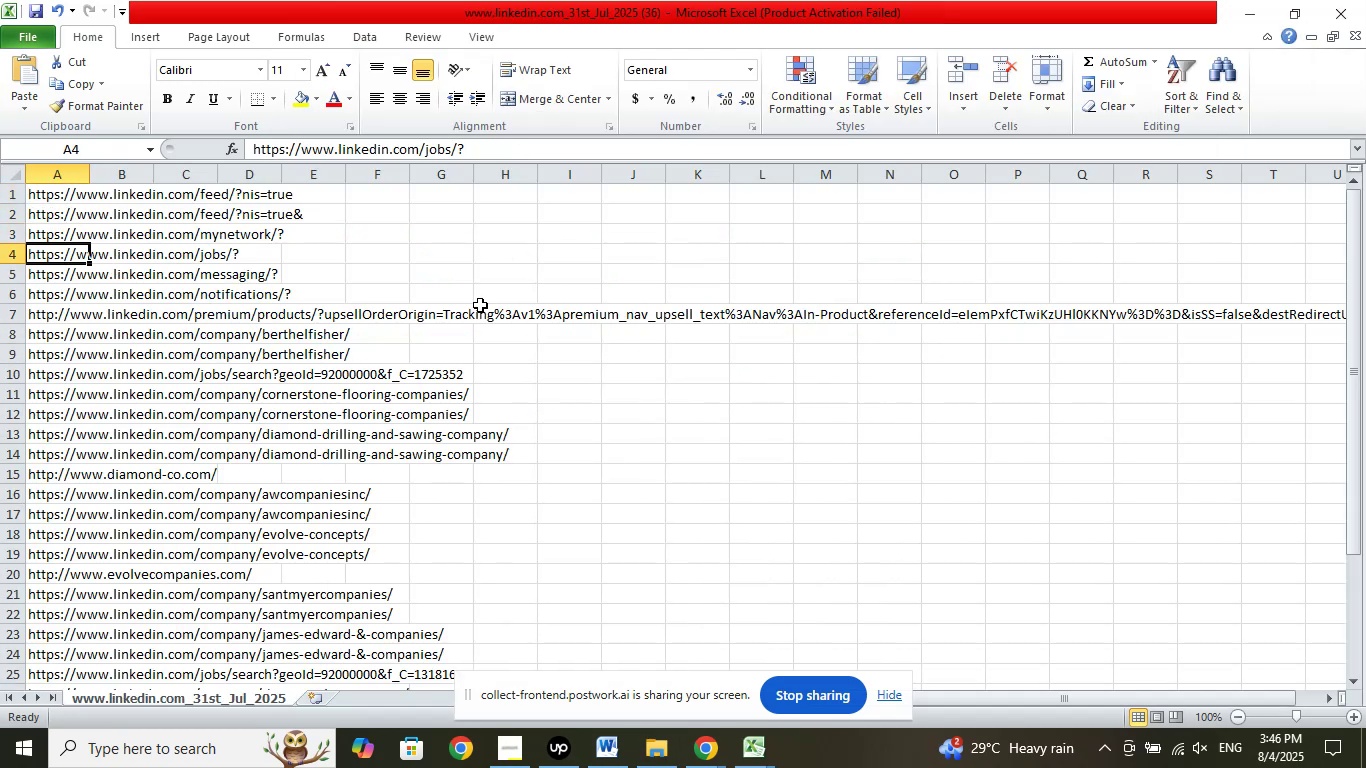 
key(ArrowDown)
 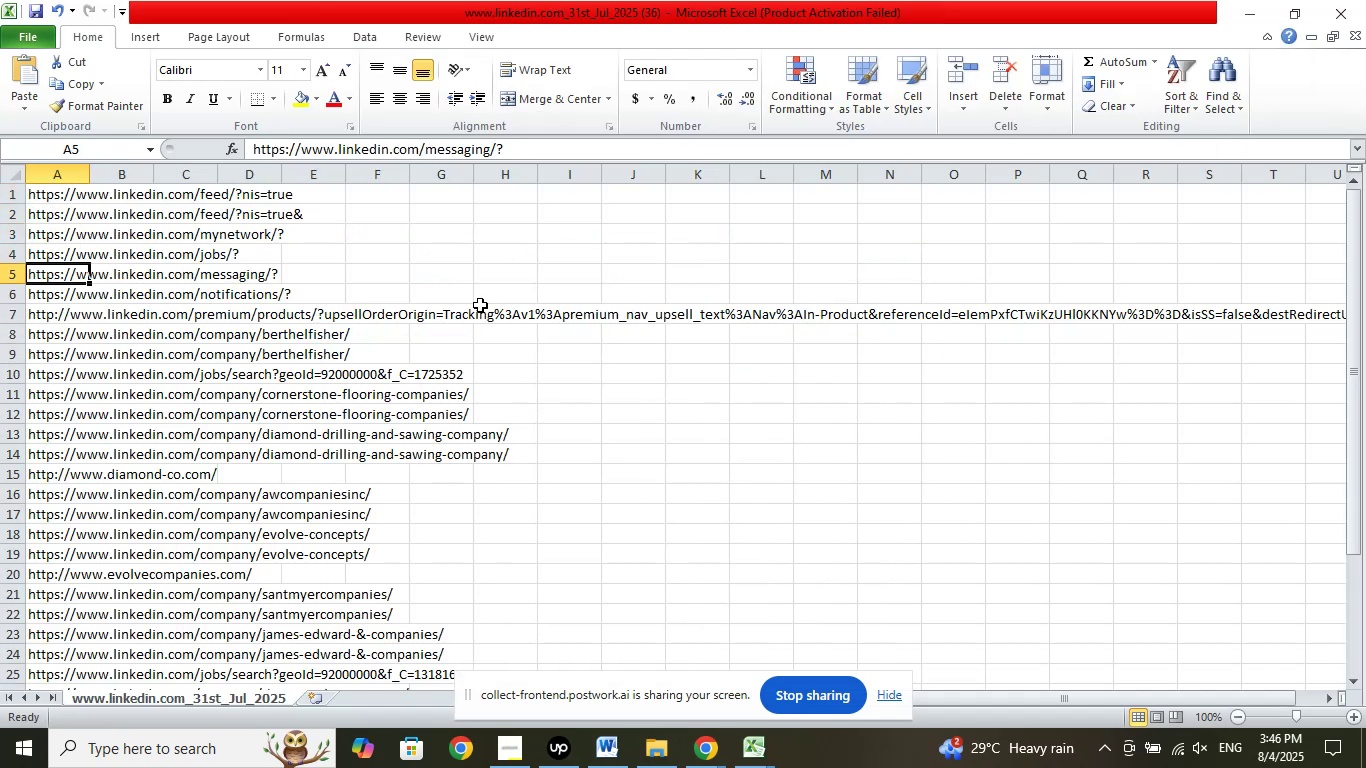 
key(ArrowDown)
 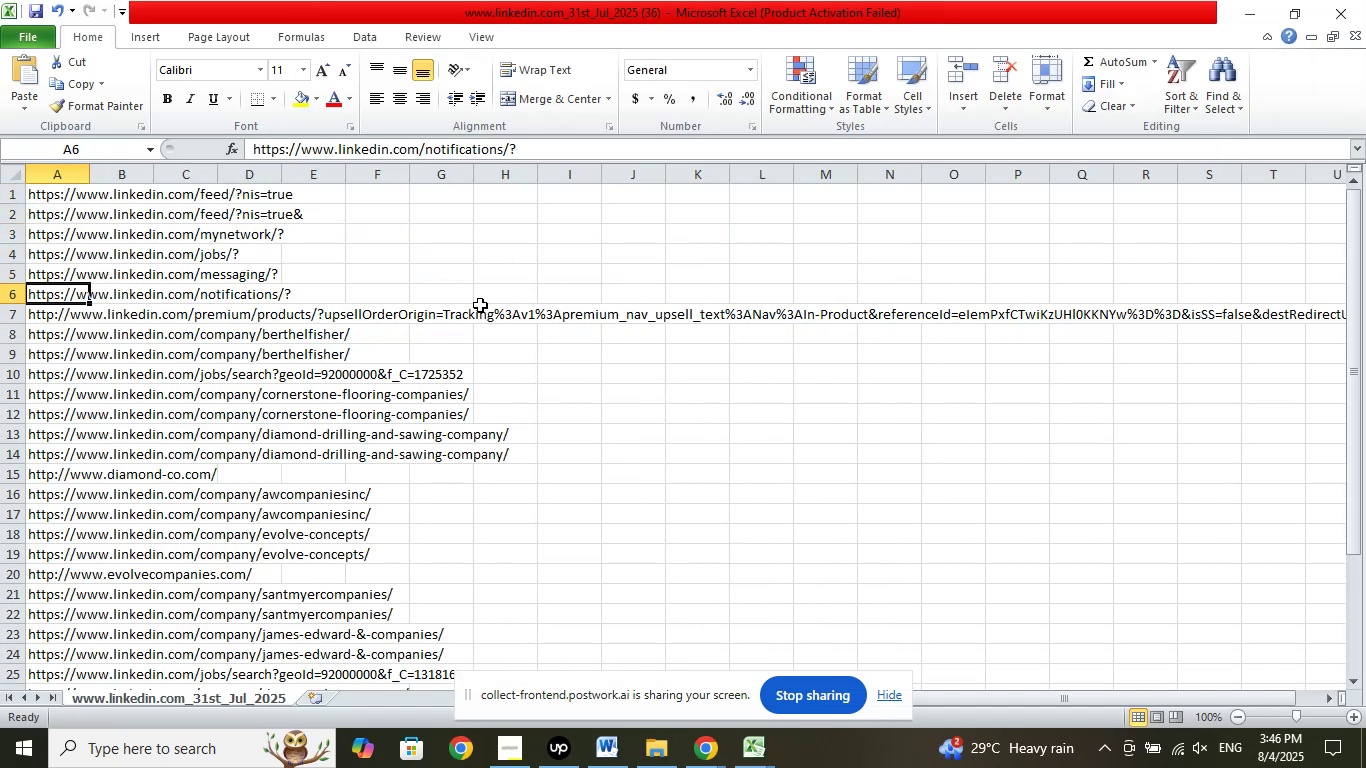 
key(ArrowDown)
 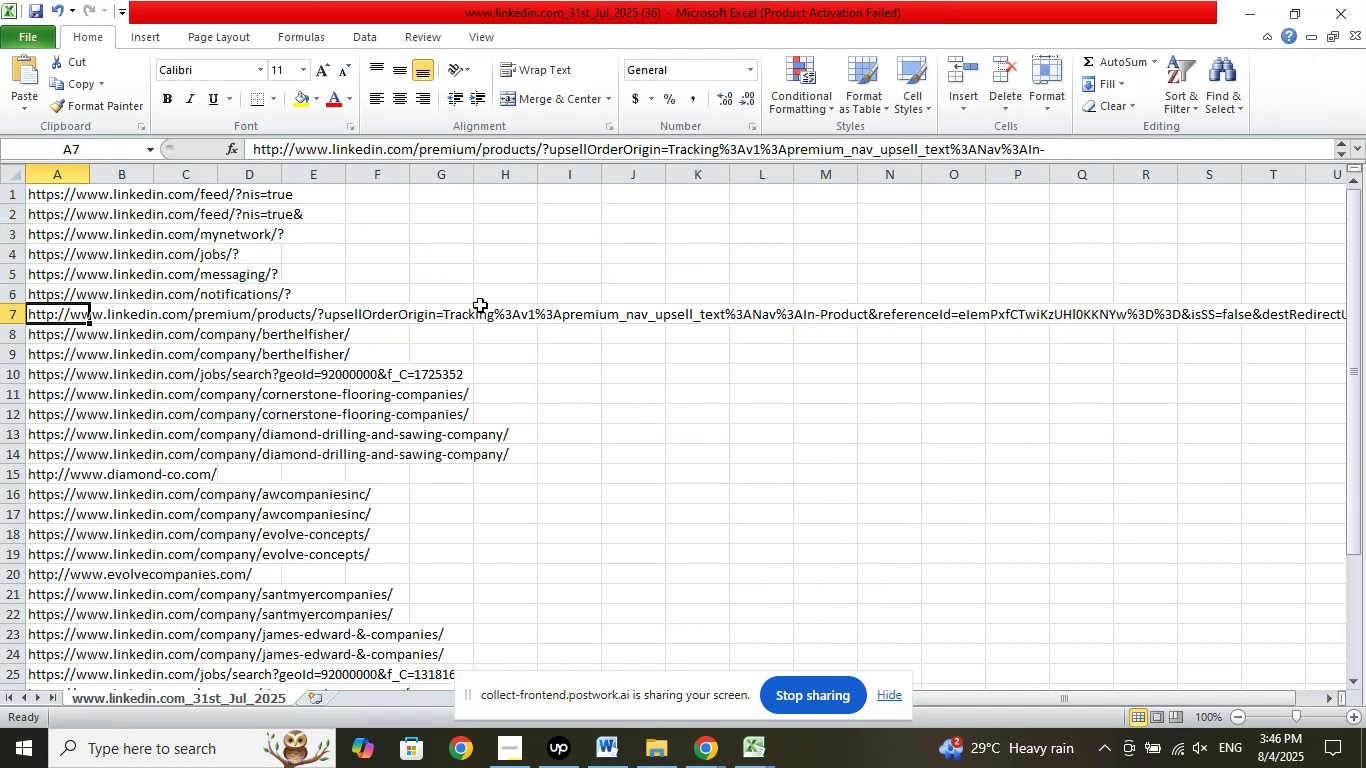 
key(ArrowUp)
 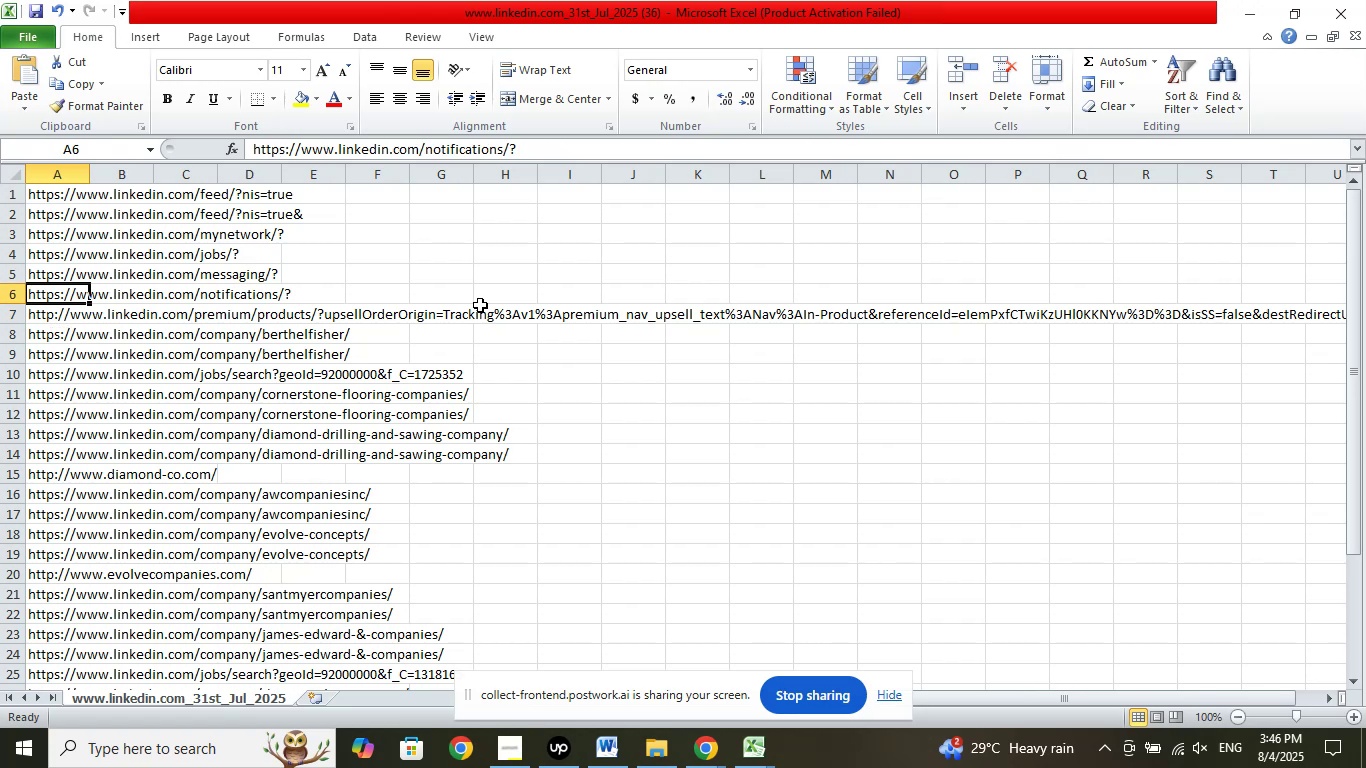 
key(ArrowDown)
 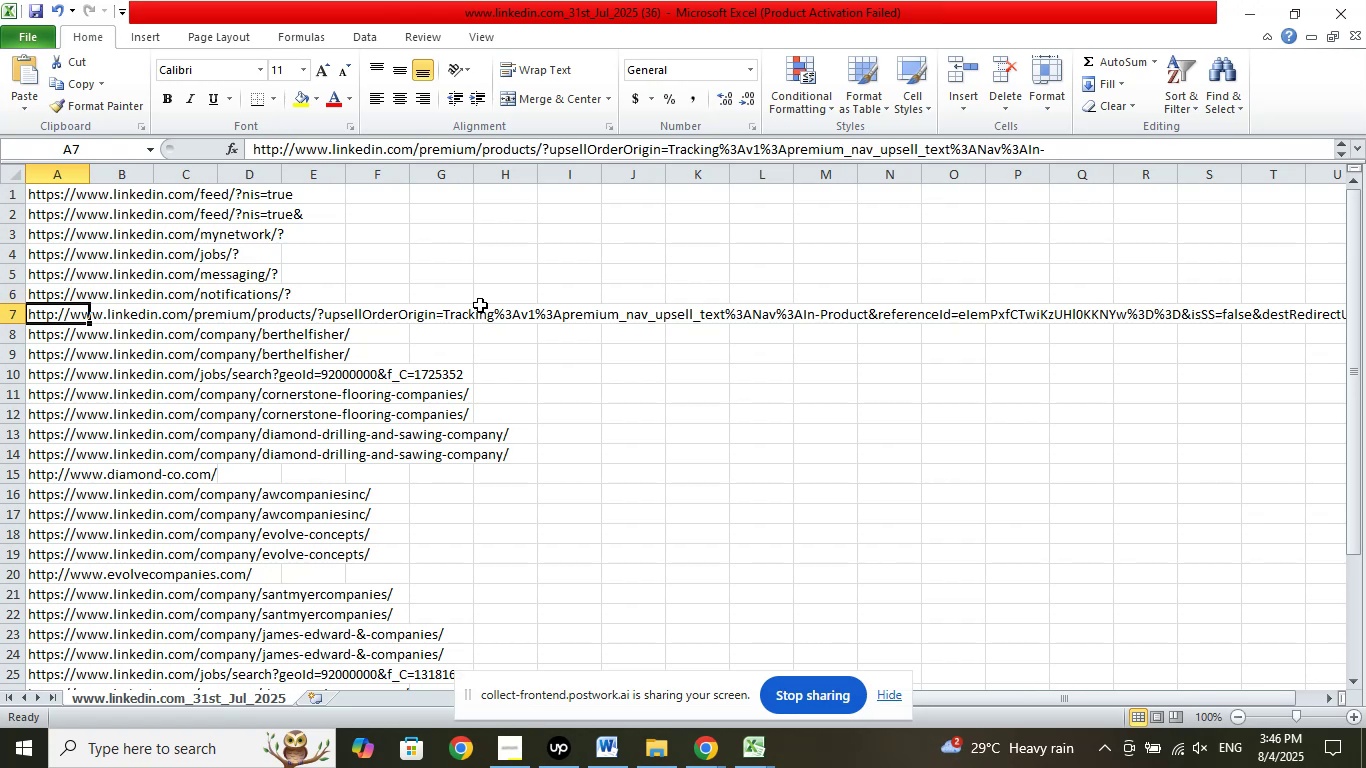 
key(ArrowDown)
 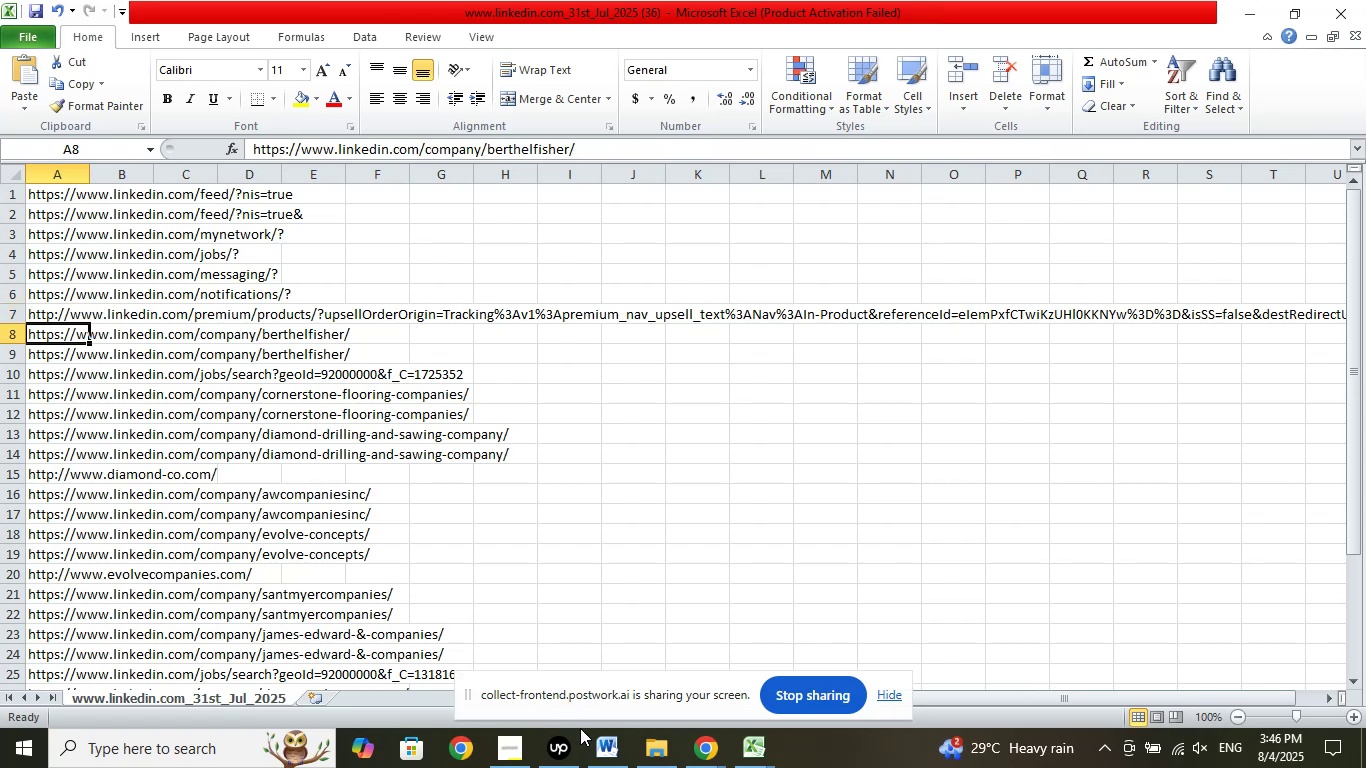 
left_click([710, 750])
 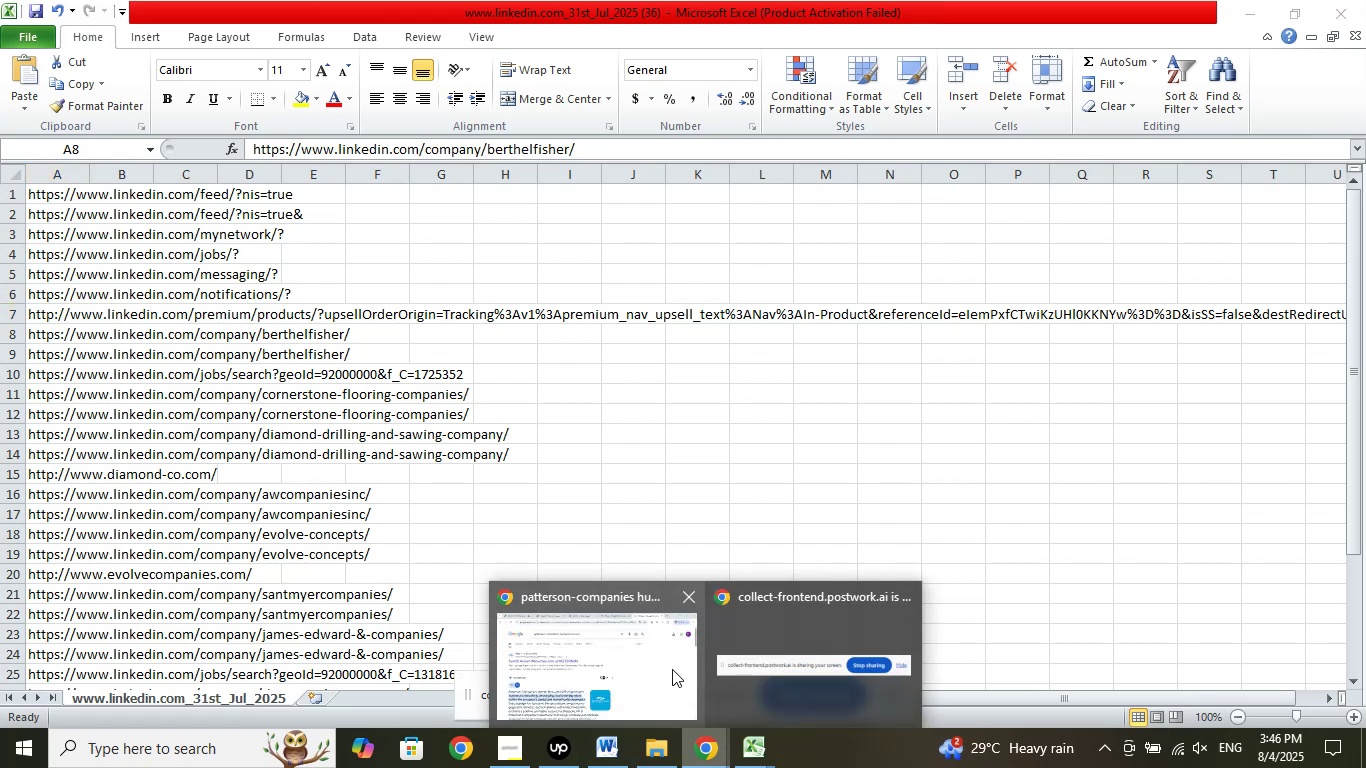 
left_click([671, 667])
 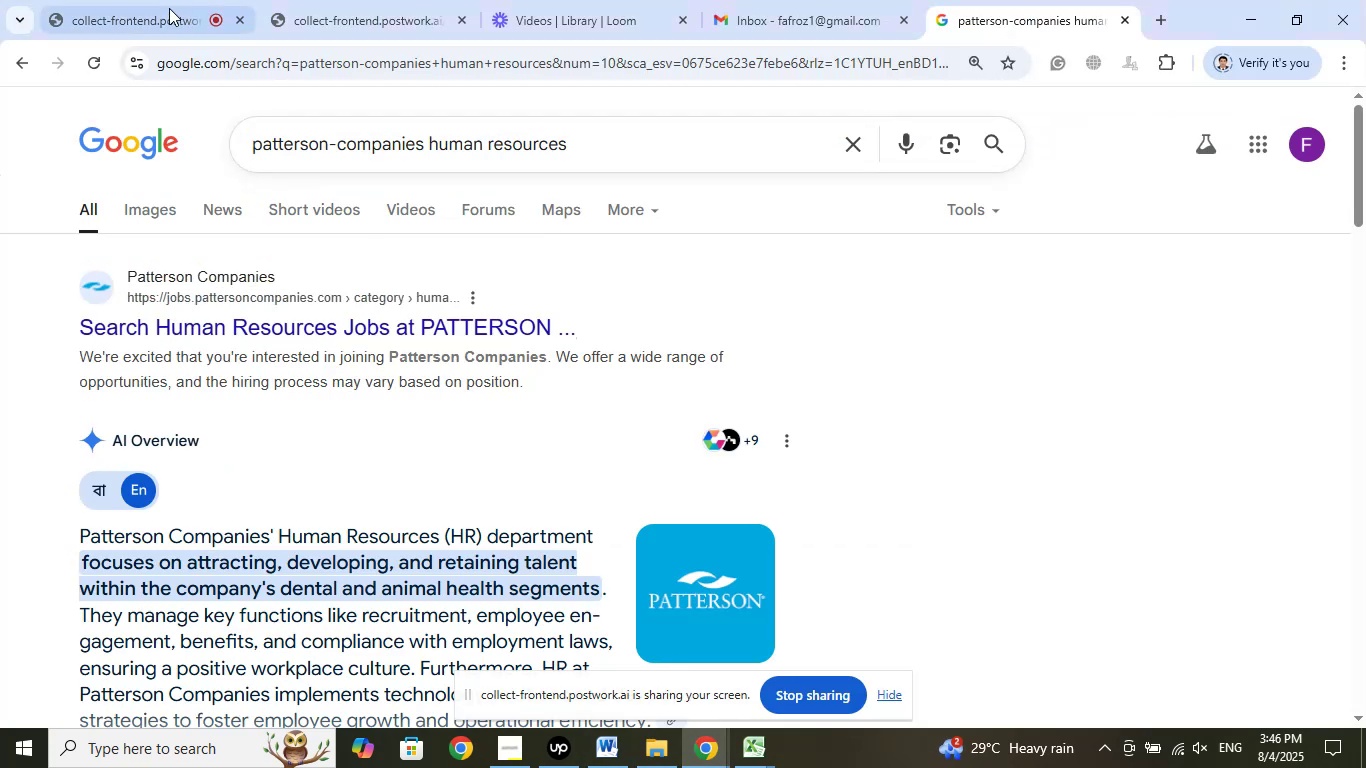 
left_click([169, 8])
 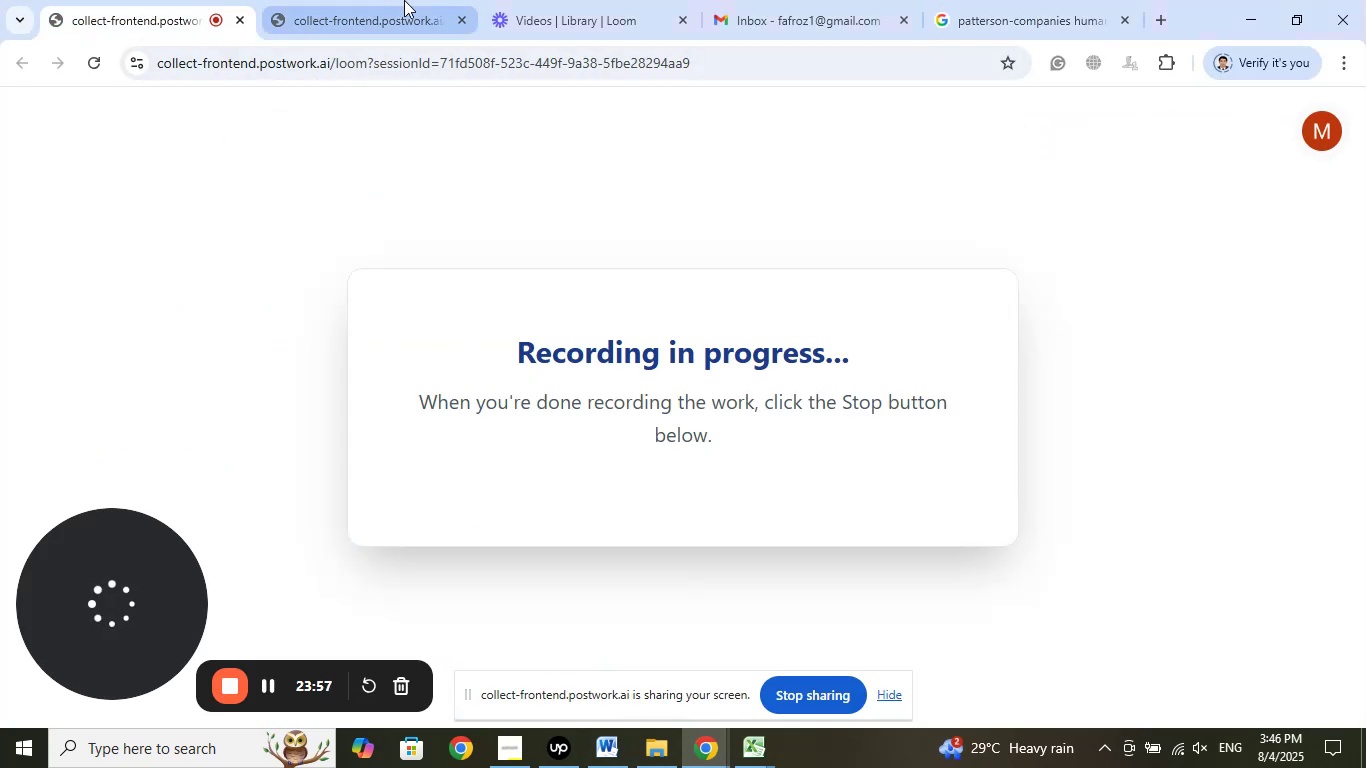 
left_click([383, 0])
 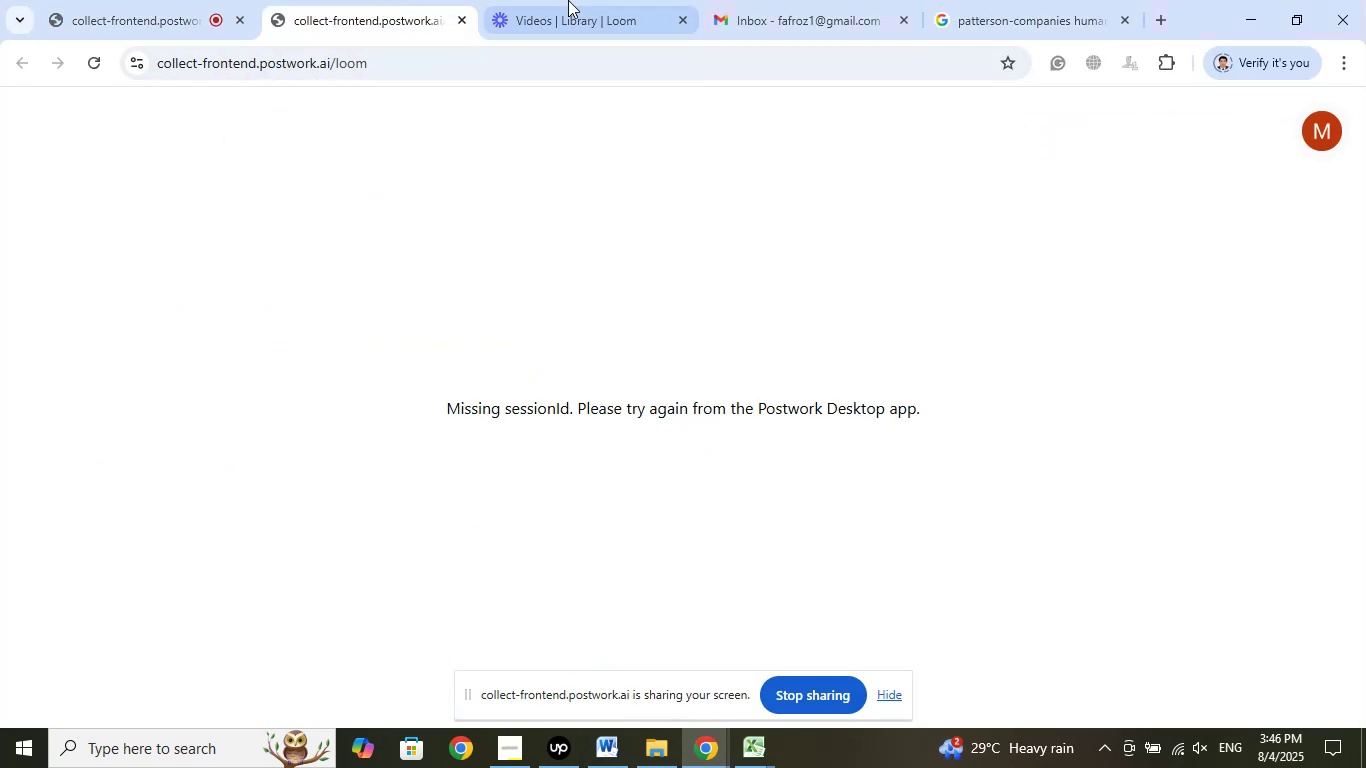 
left_click([568, 0])
 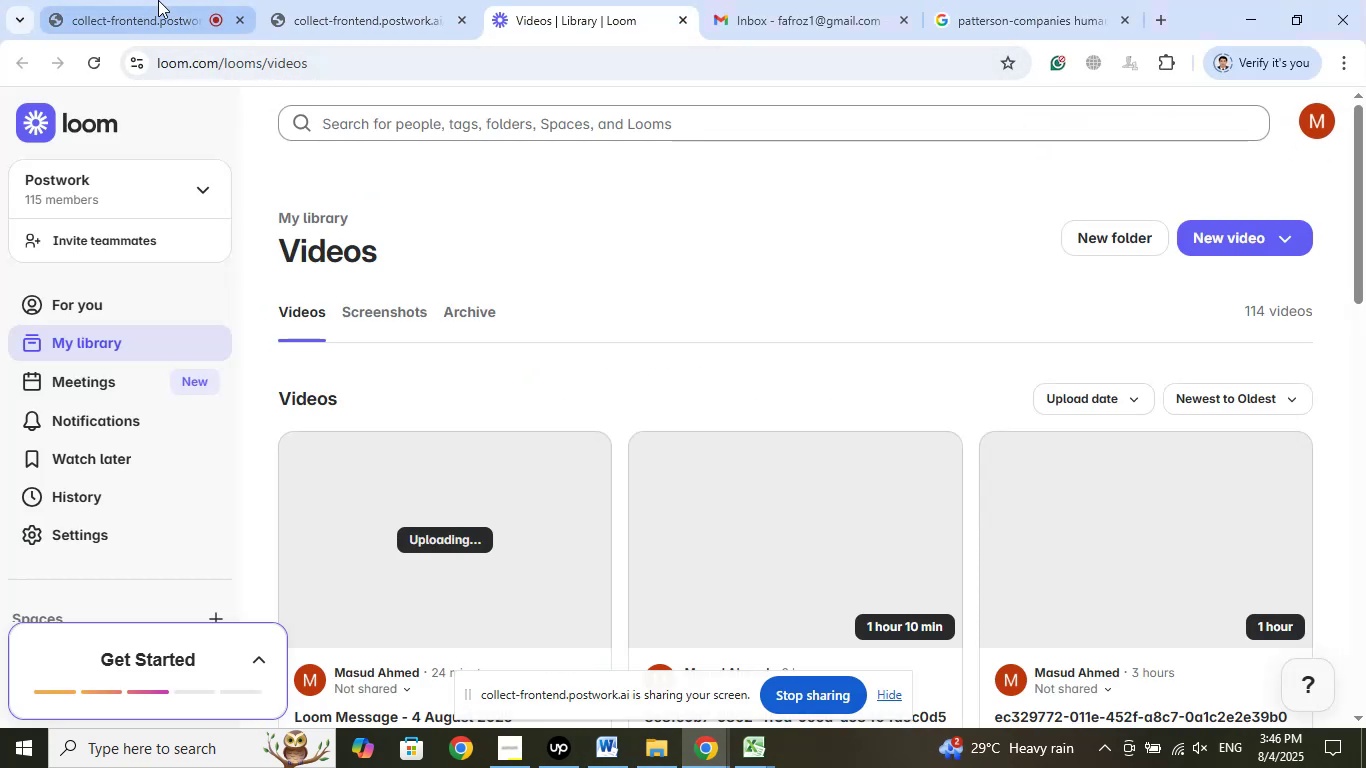 
left_click([158, 0])
 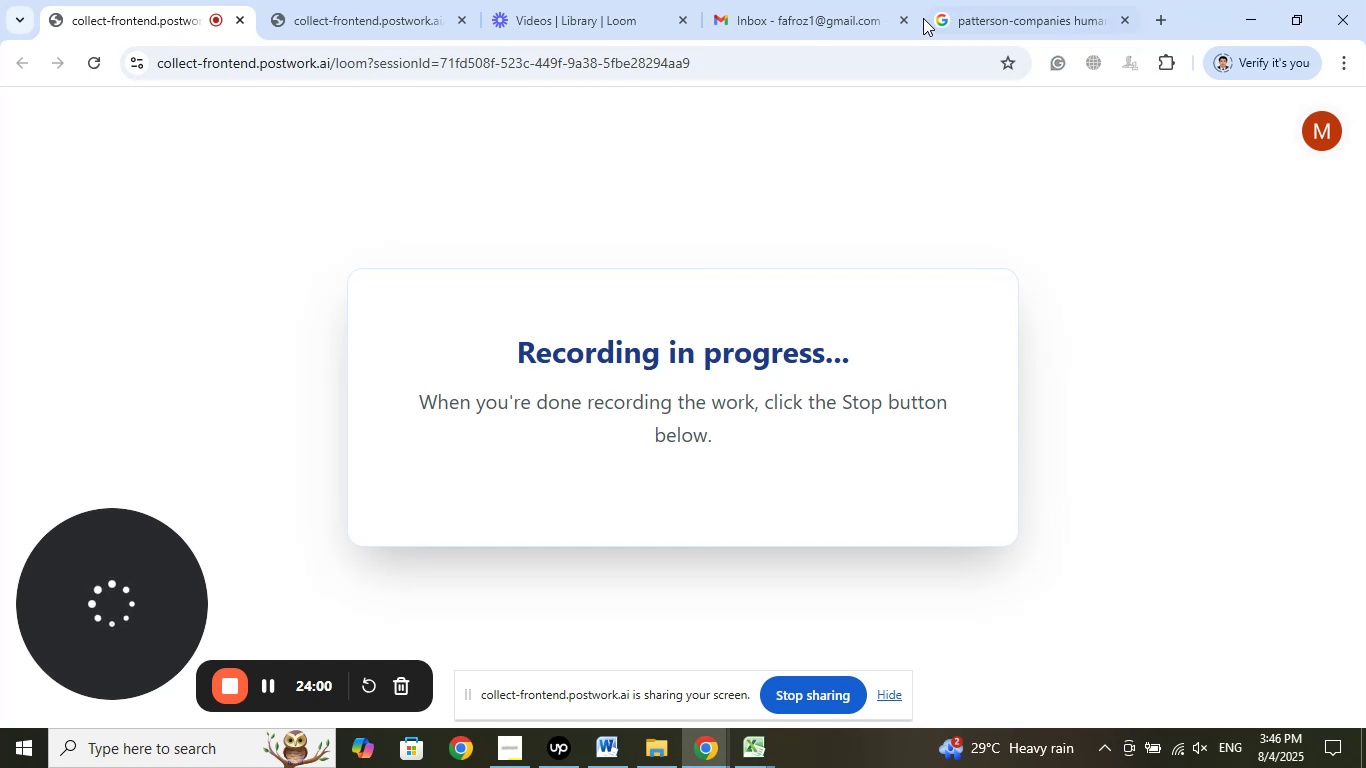 
left_click([973, 0])
 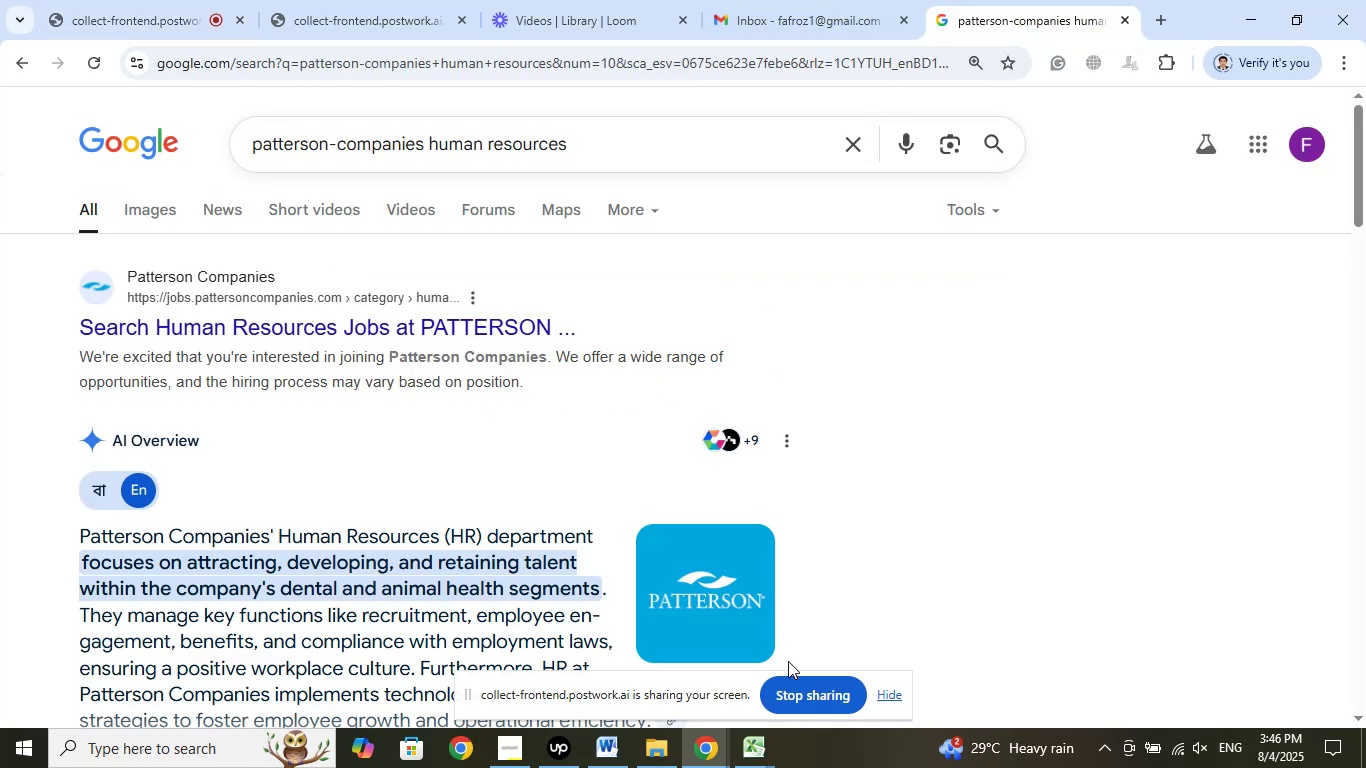 
left_click_drag(start_coordinate=[757, 752], to_coordinate=[757, 759])
 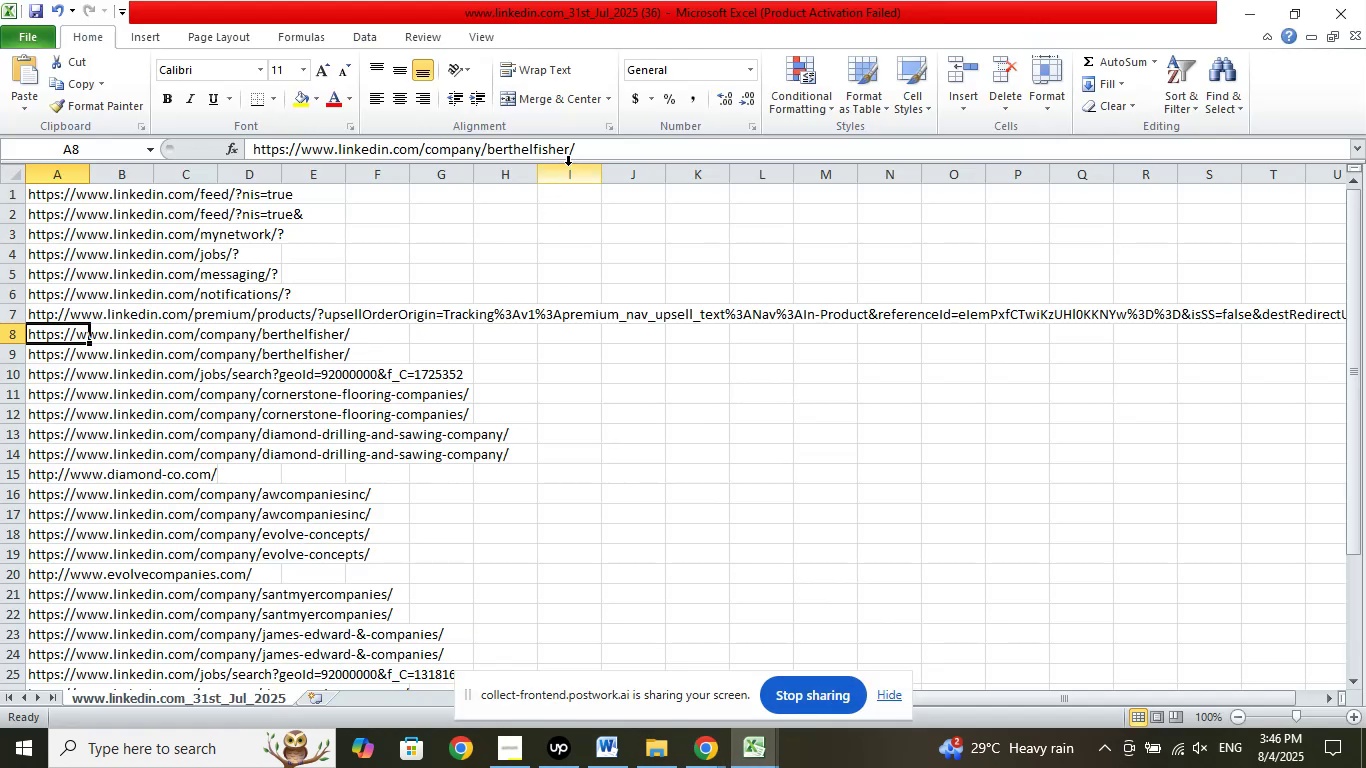 
left_click_drag(start_coordinate=[571, 146], to_coordinate=[489, 145])
 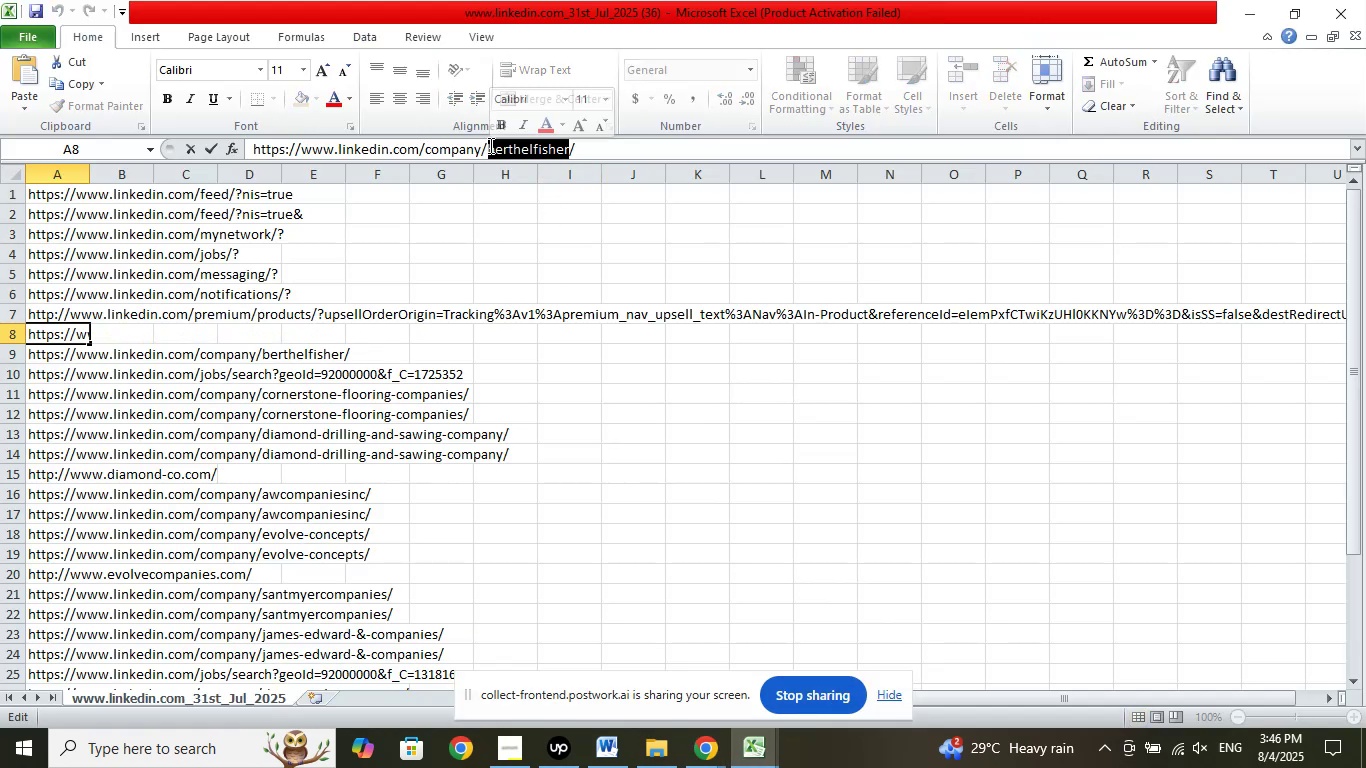 
right_click([489, 145])
 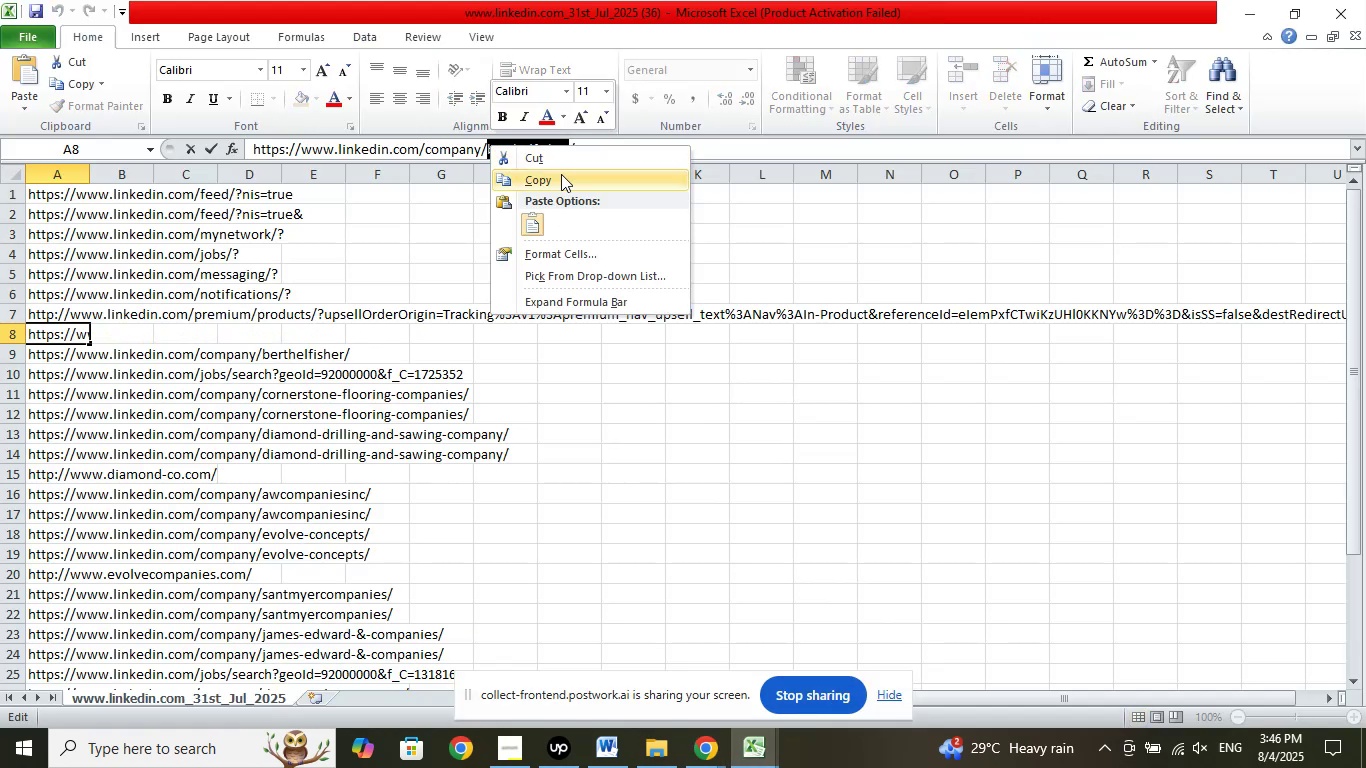 
left_click([561, 174])
 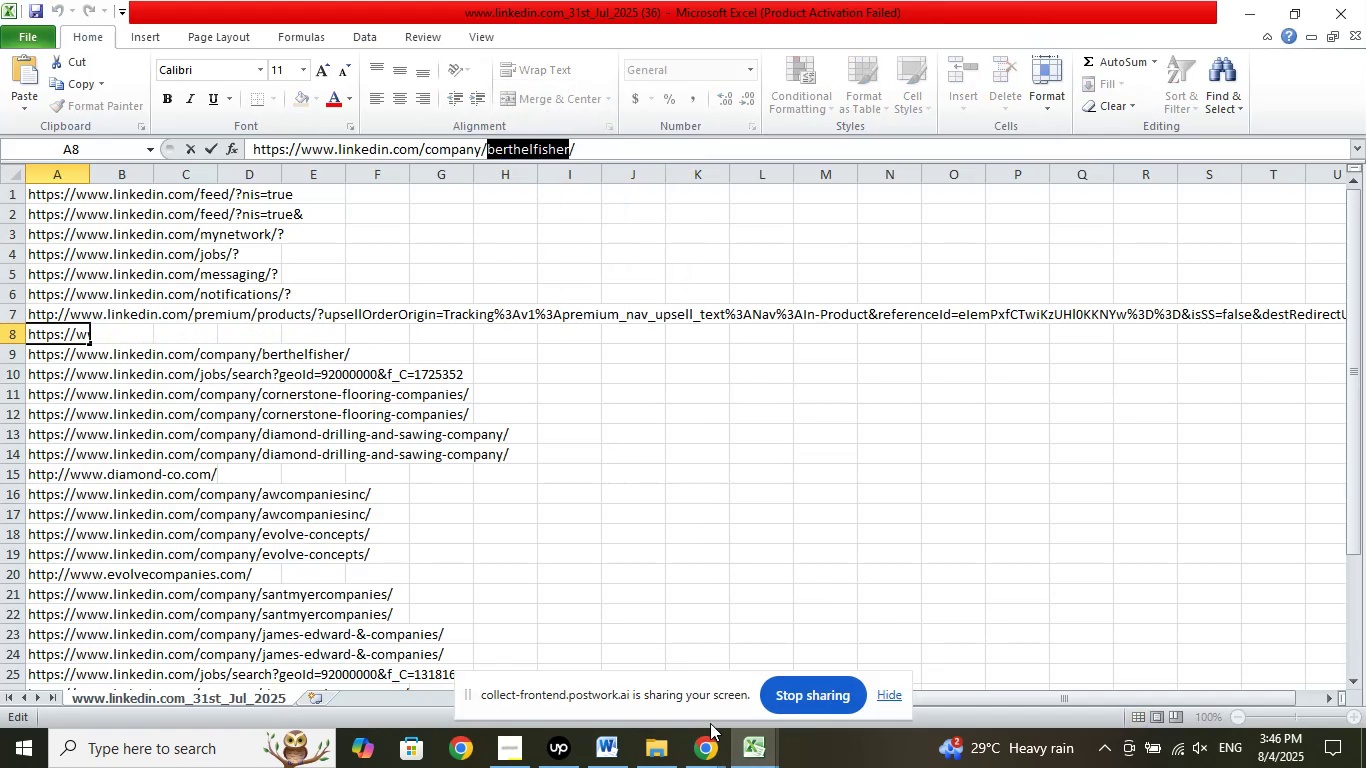 
left_click([709, 749])
 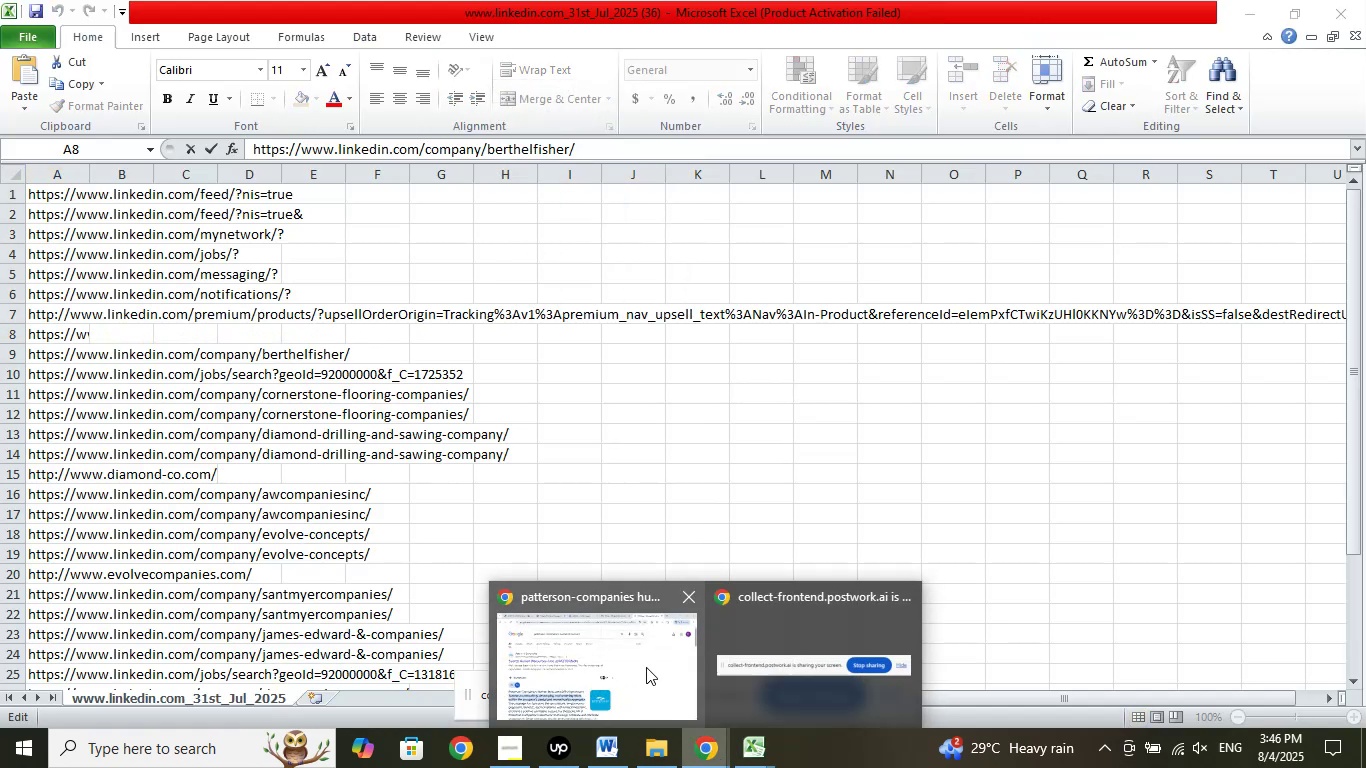 
left_click([646, 667])
 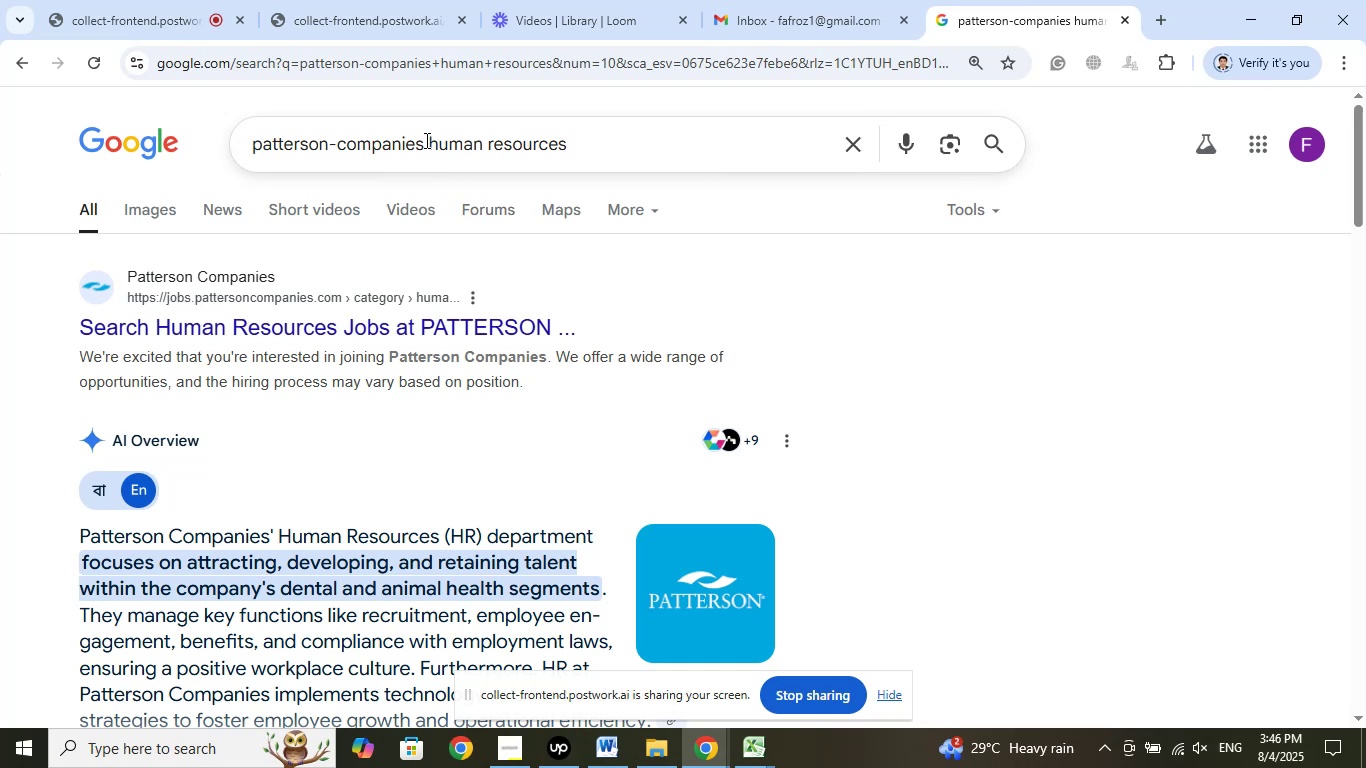 
left_click_drag(start_coordinate=[424, 143], to_coordinate=[149, 136])
 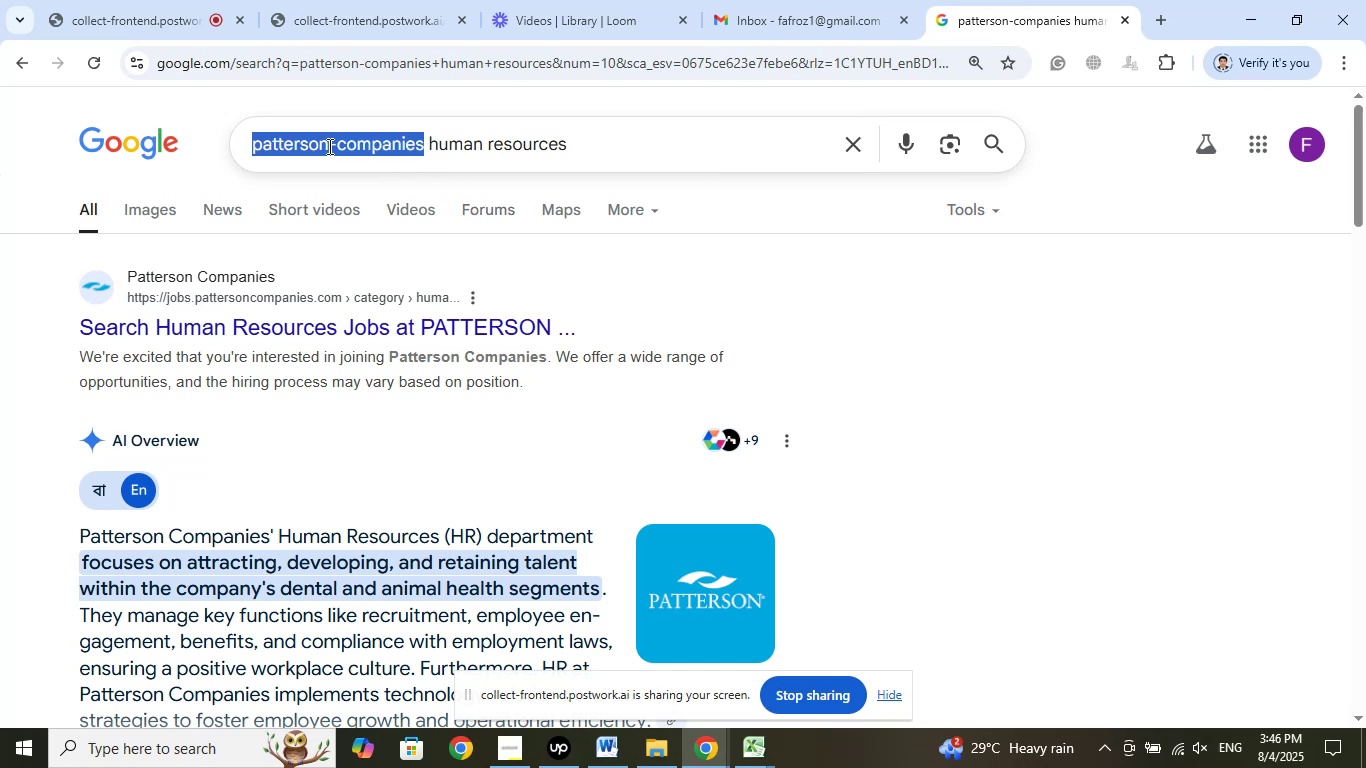 
right_click([328, 144])
 